 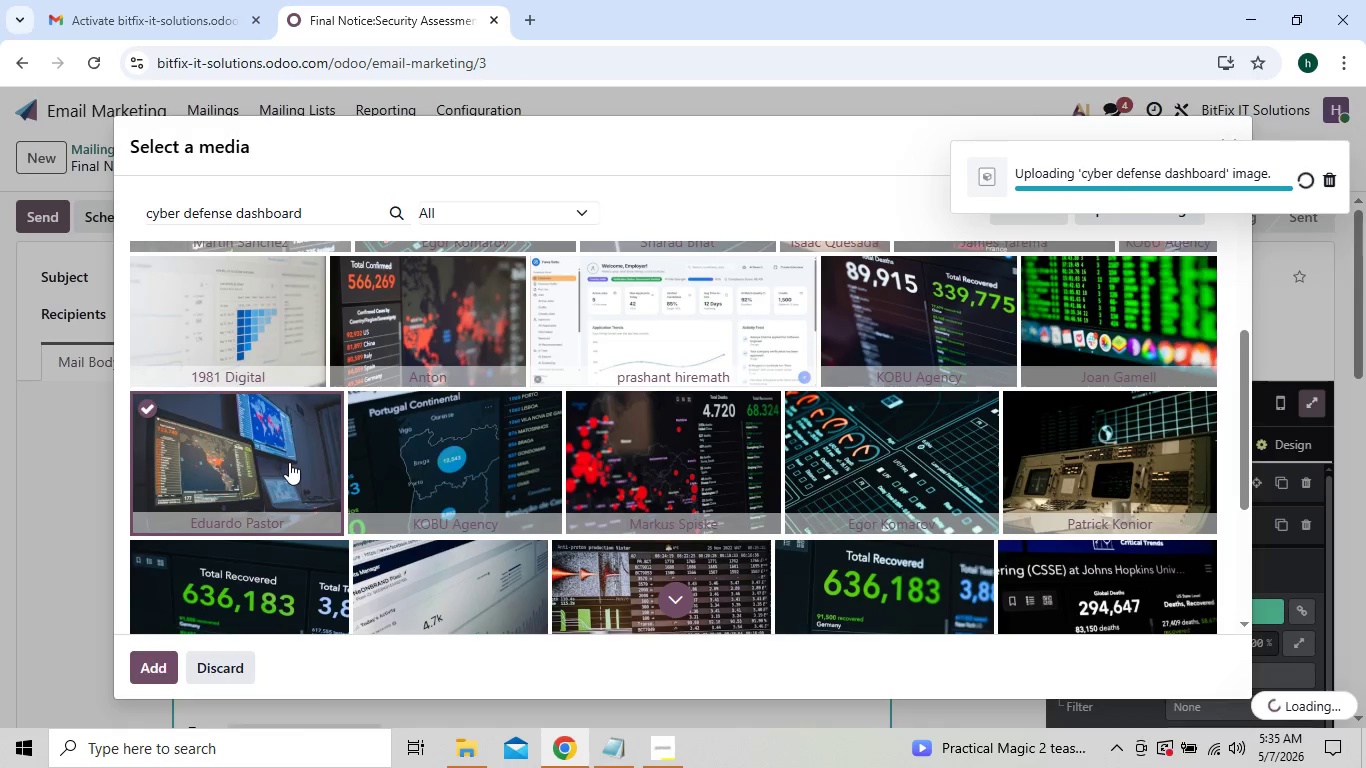 
left_click([1225, 148])
 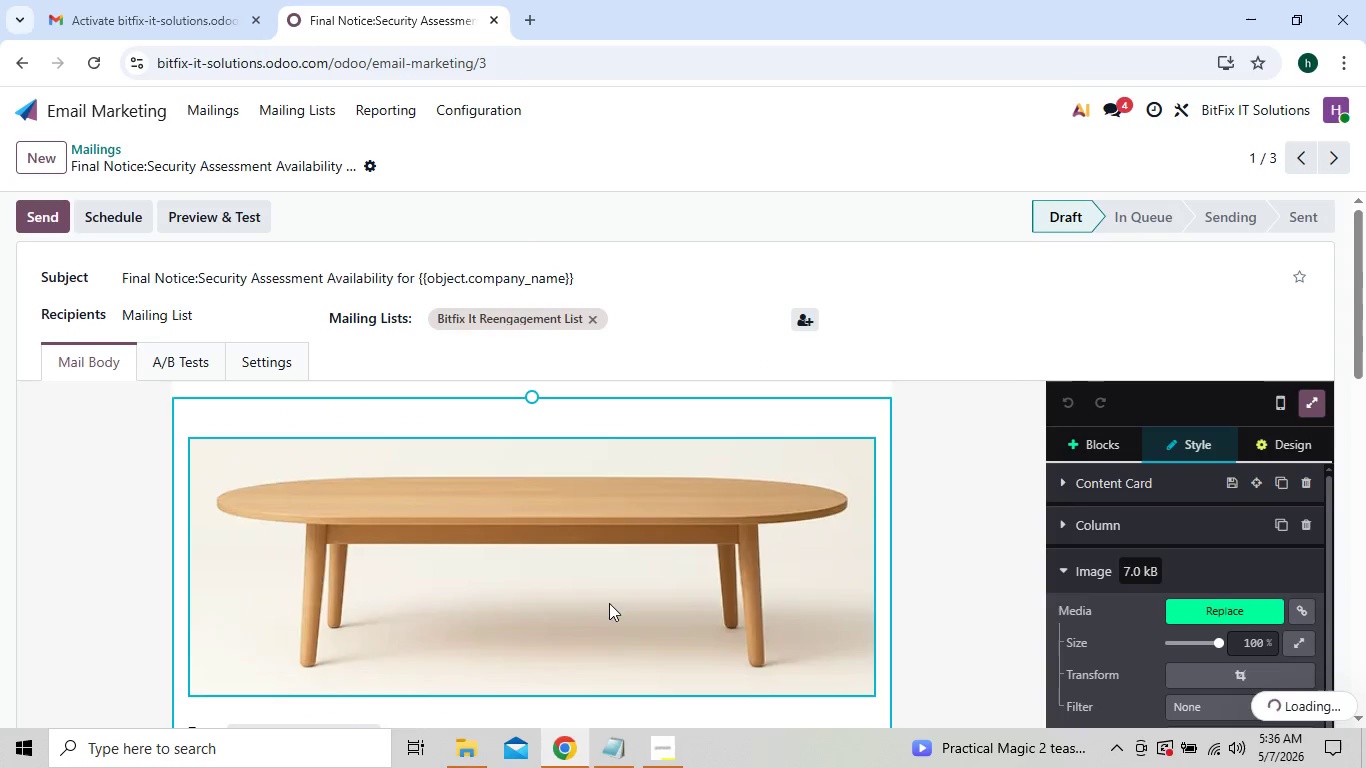 
wait(10.95)
 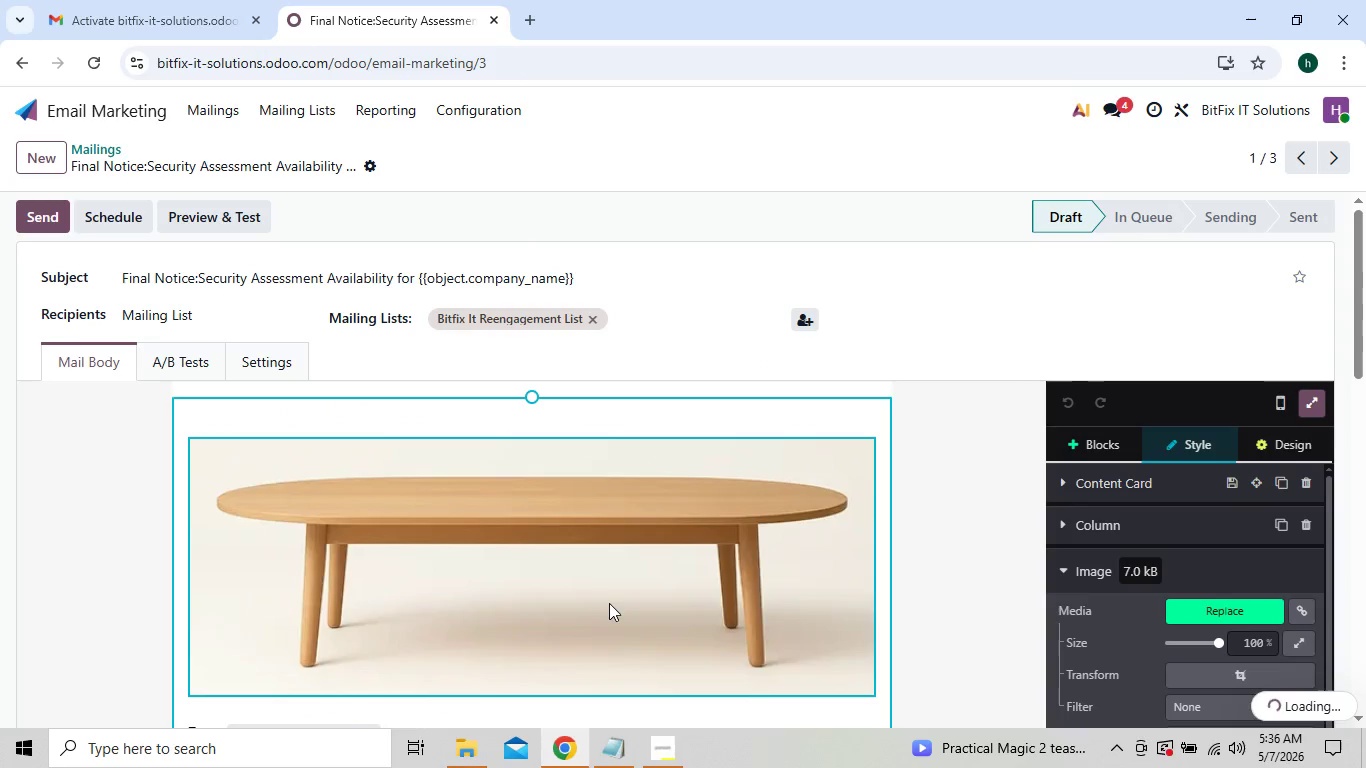 
left_click([1194, 566])
 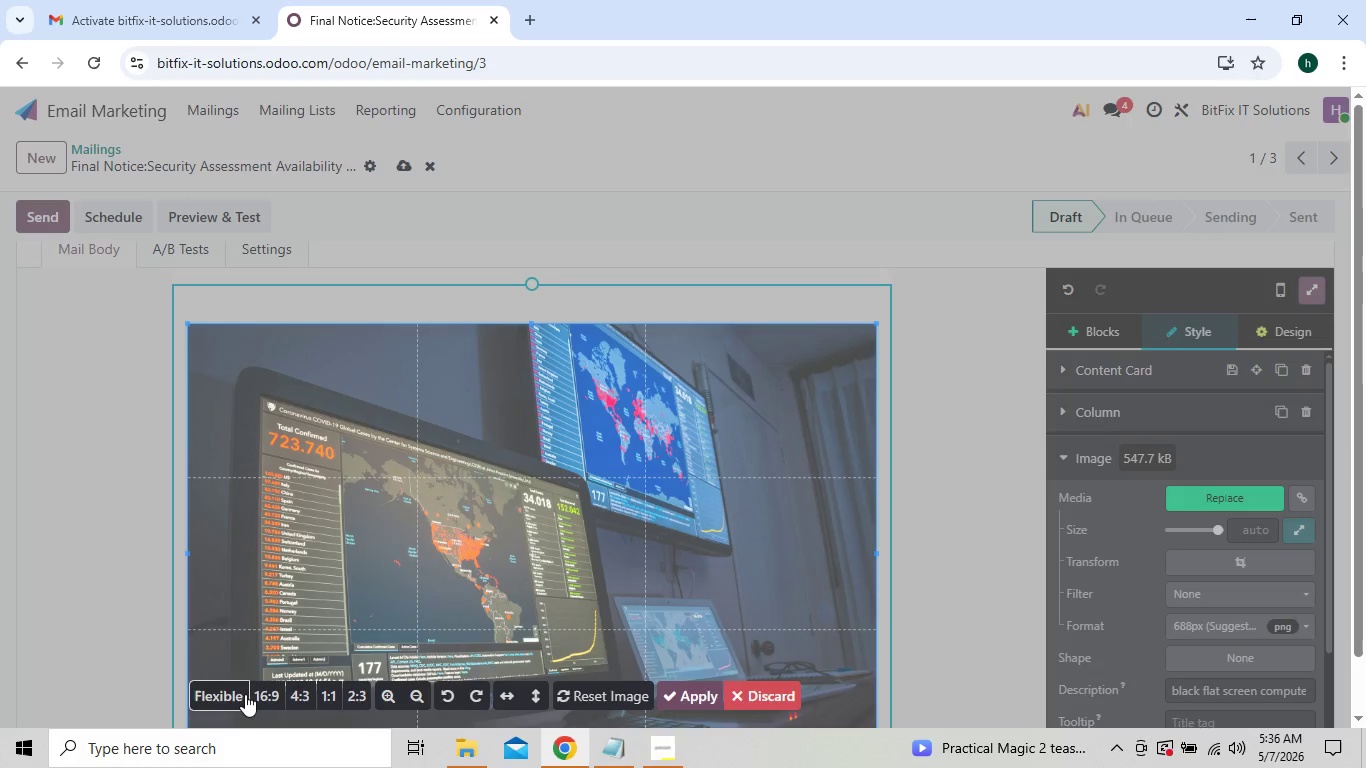 
left_click([263, 694])
 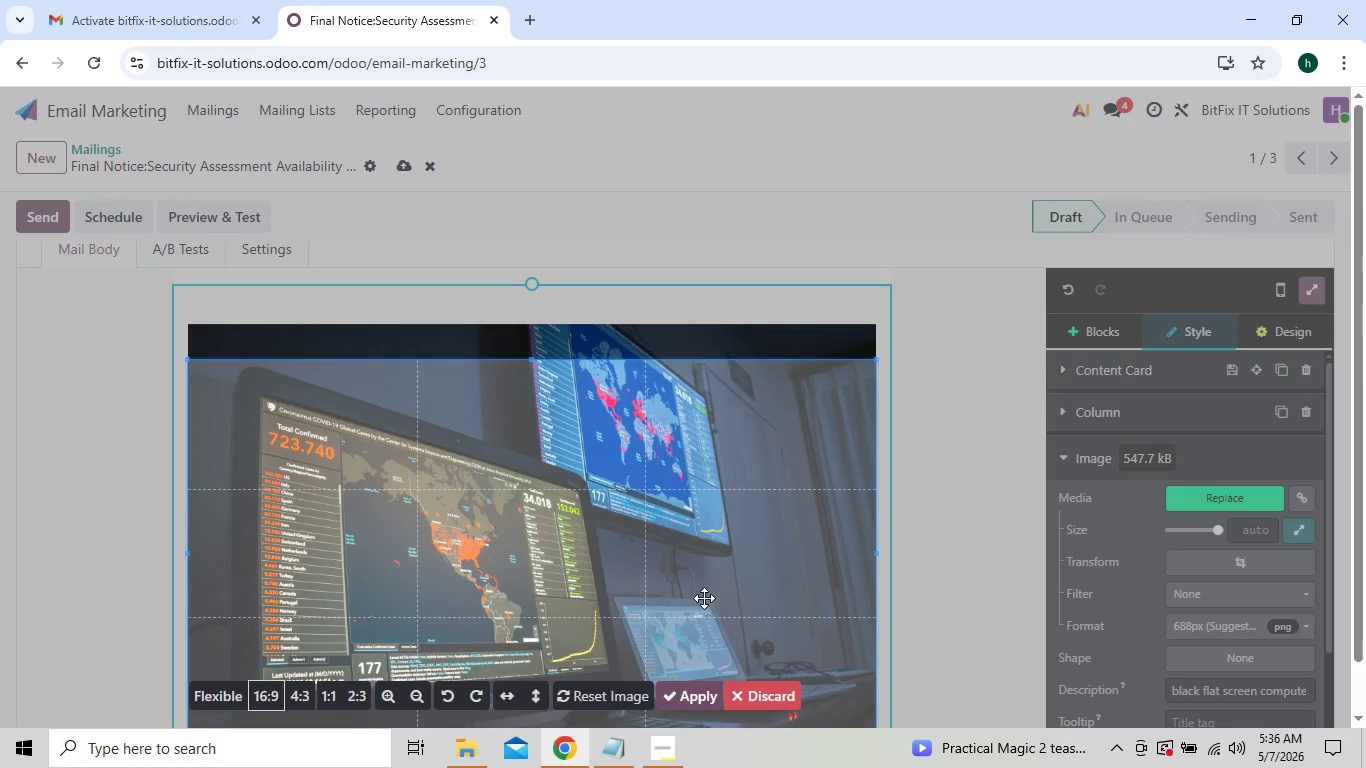 
left_click([694, 698])
 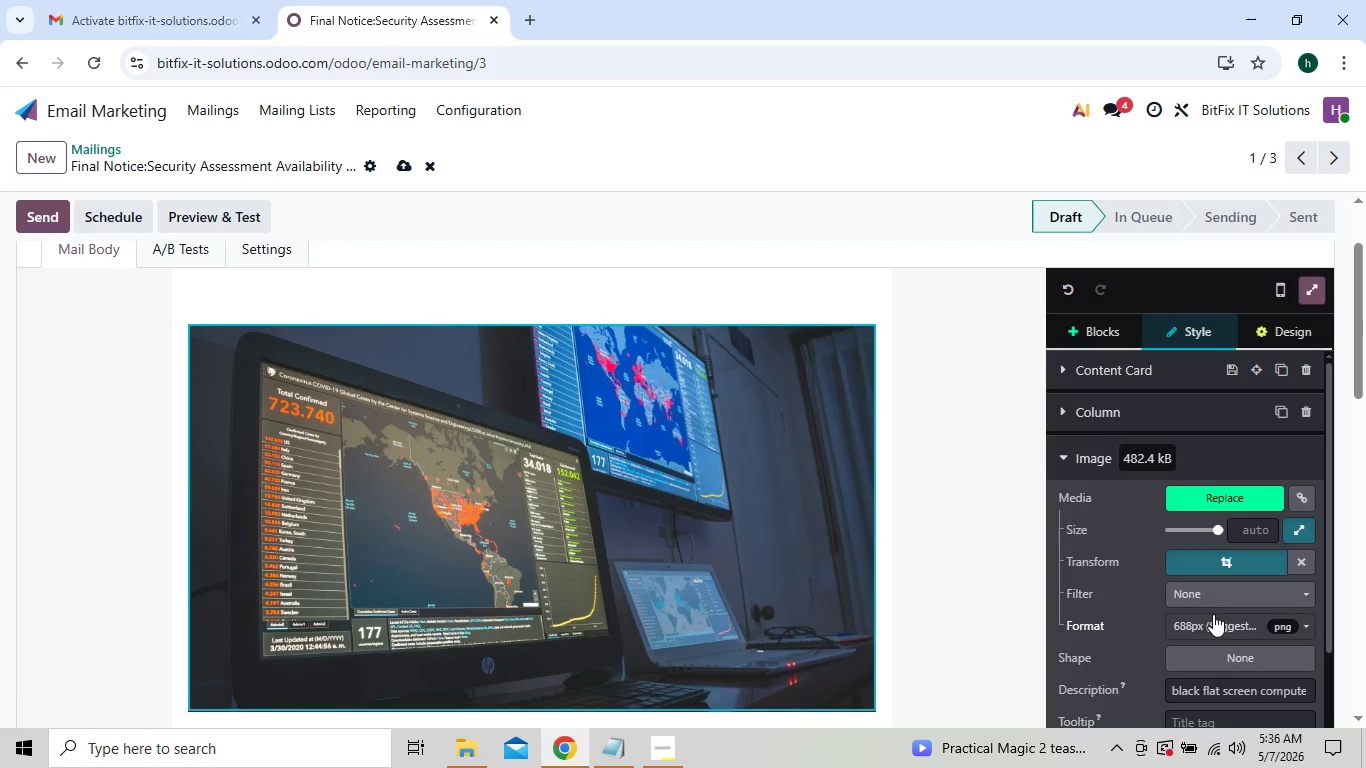 
right_click([1216, 584])
 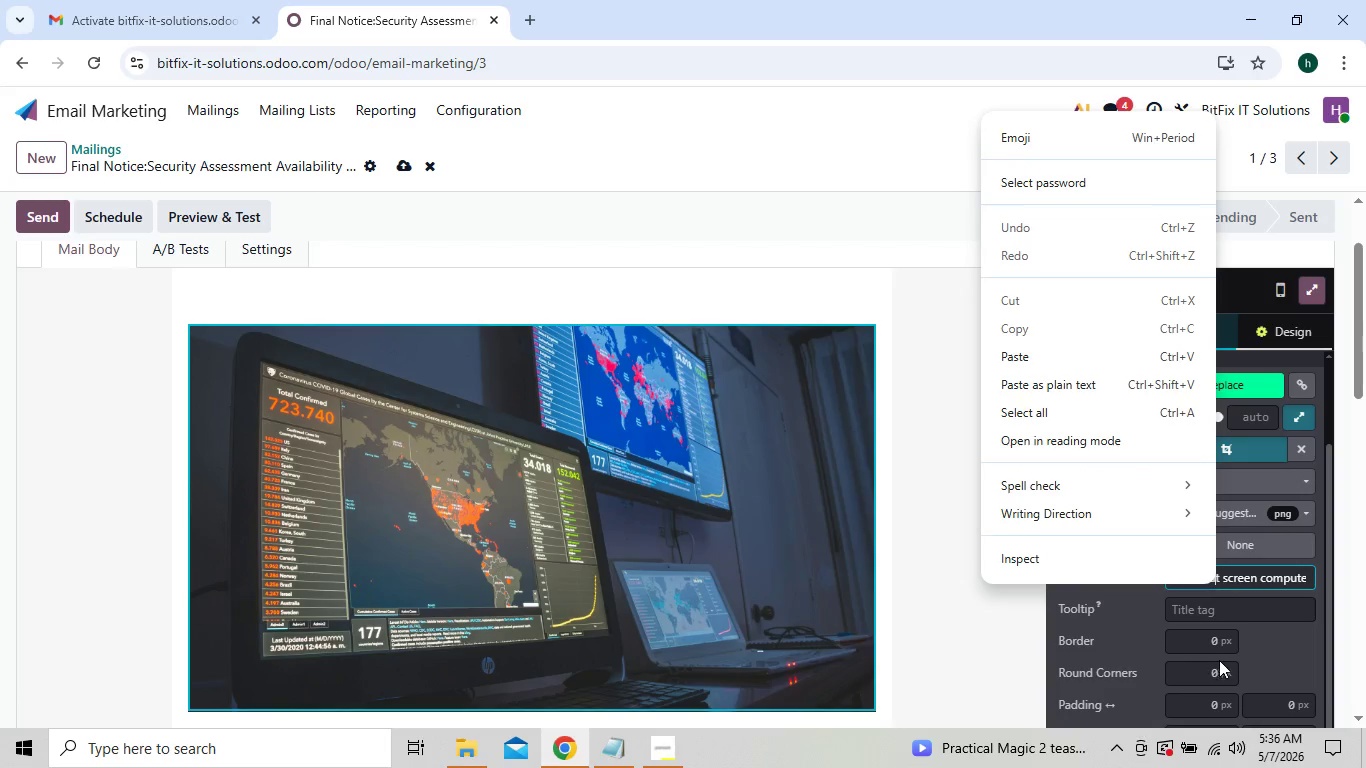 
left_click([1225, 666])
 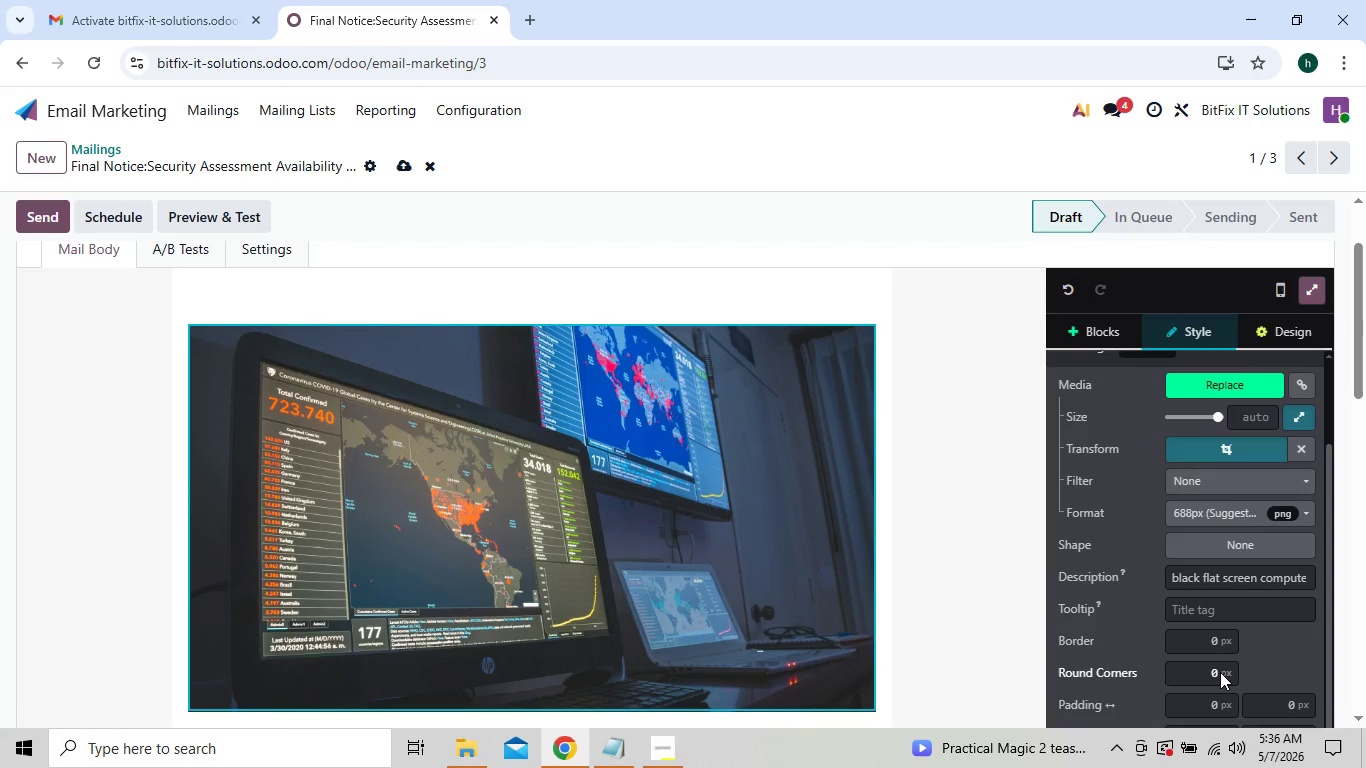 
left_click([1220, 672])
 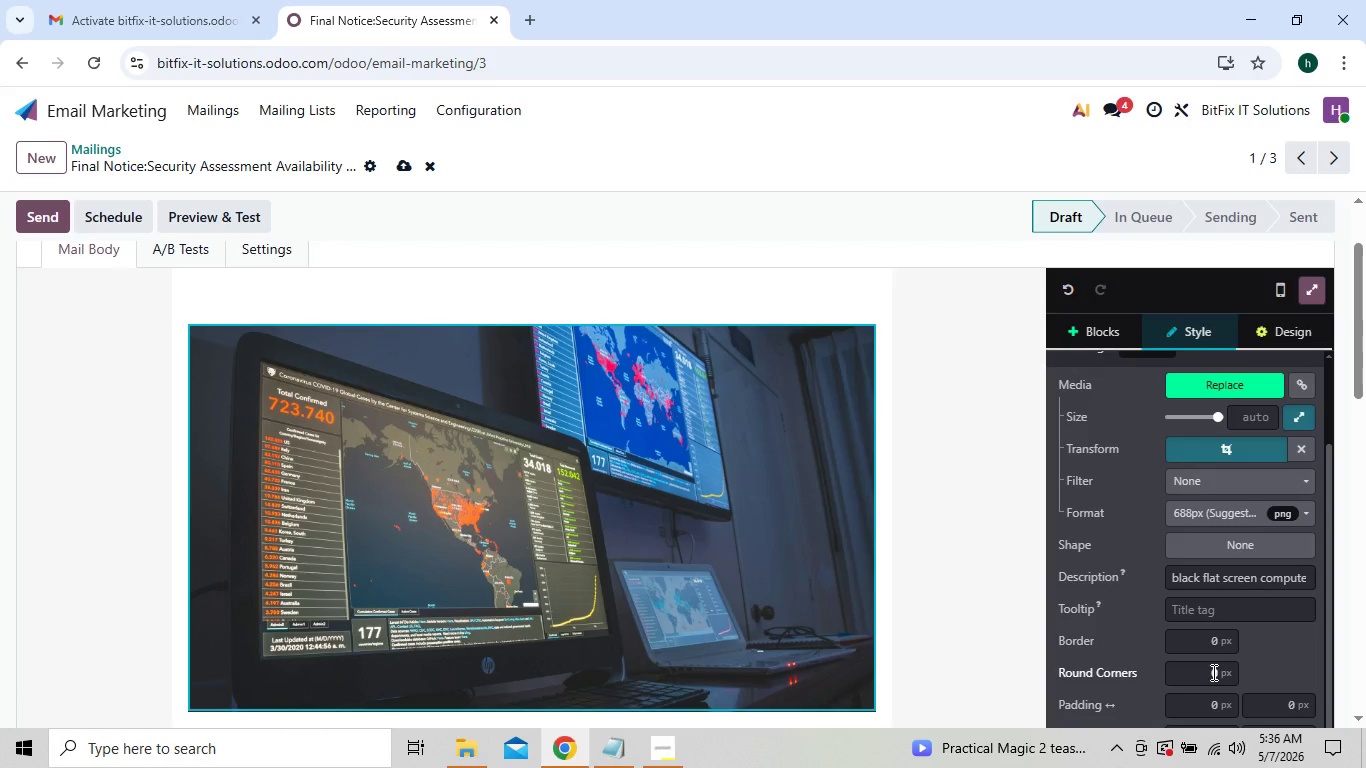 
left_click([1212, 672])
 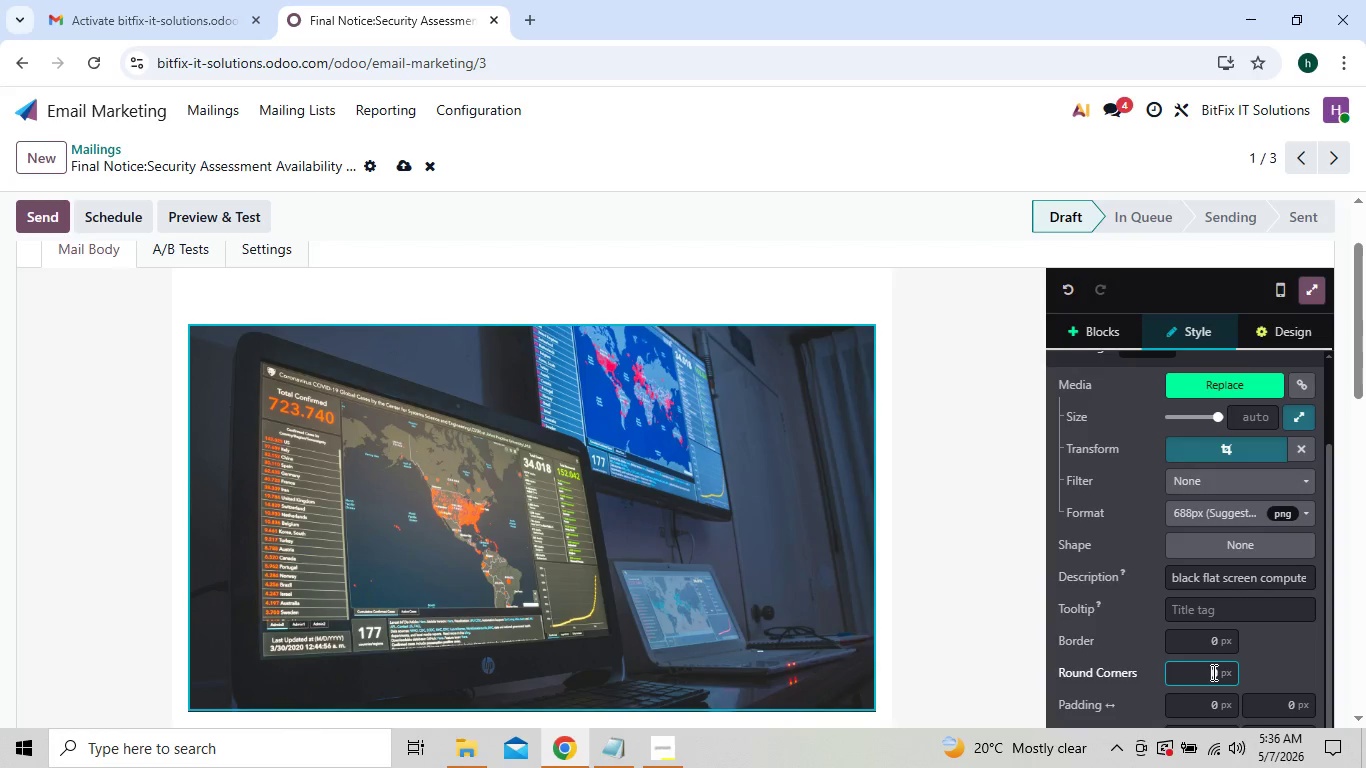 
key(3)
 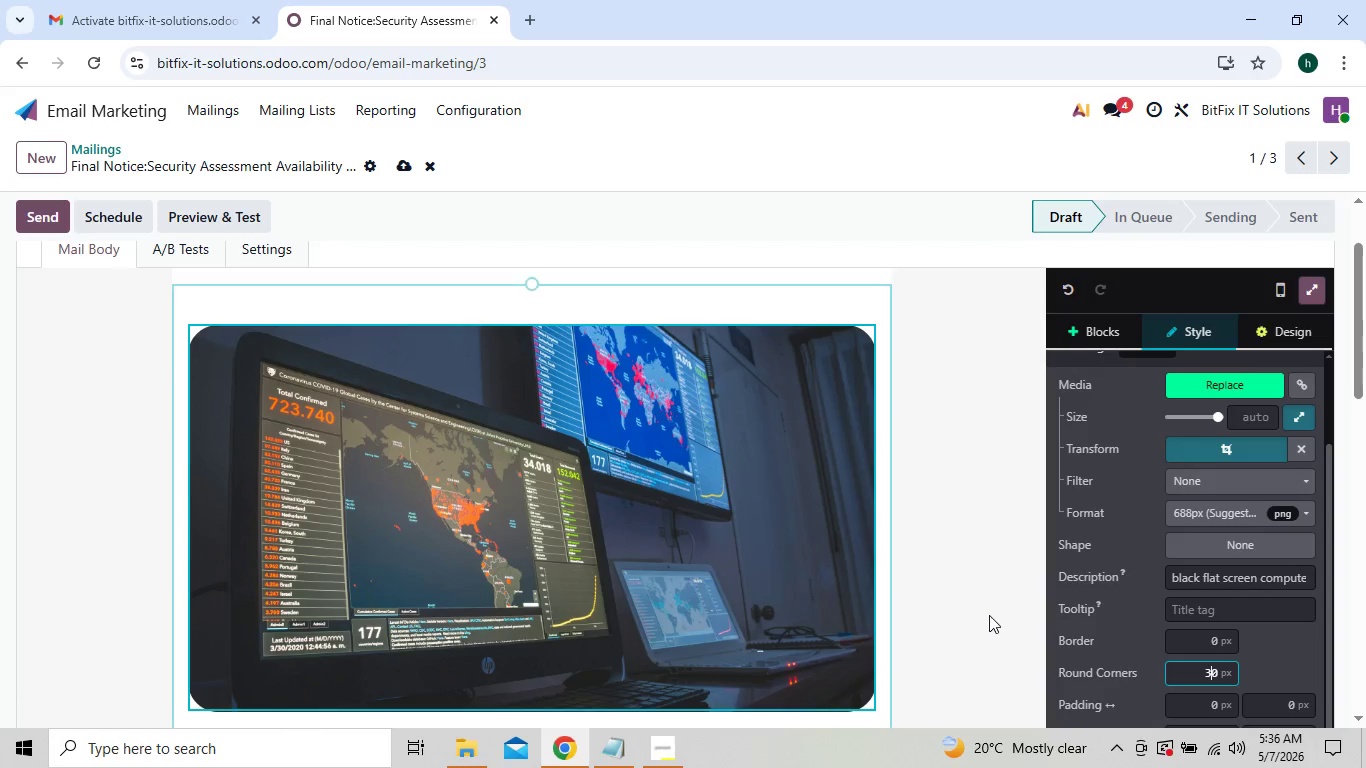 
left_click([963, 581])
 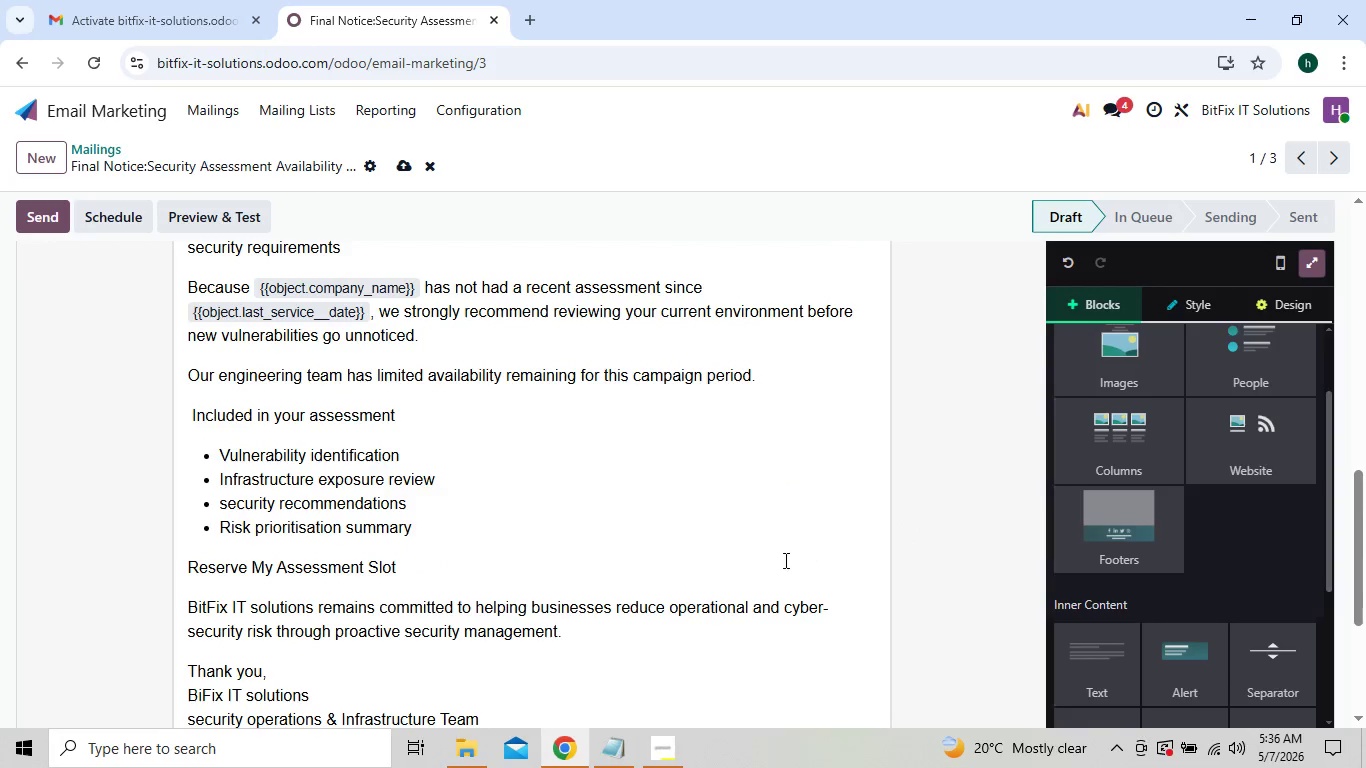 
wait(9.09)
 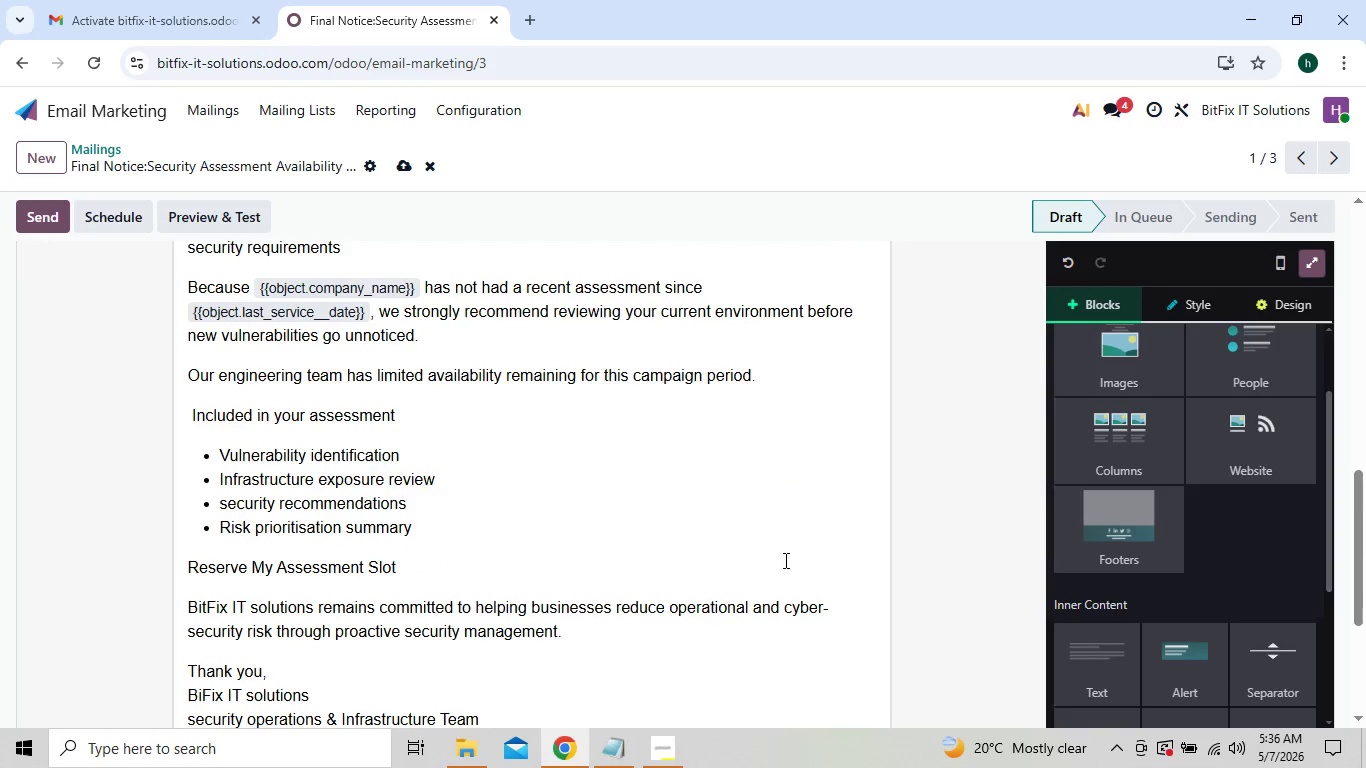 
left_click([197, 565])
 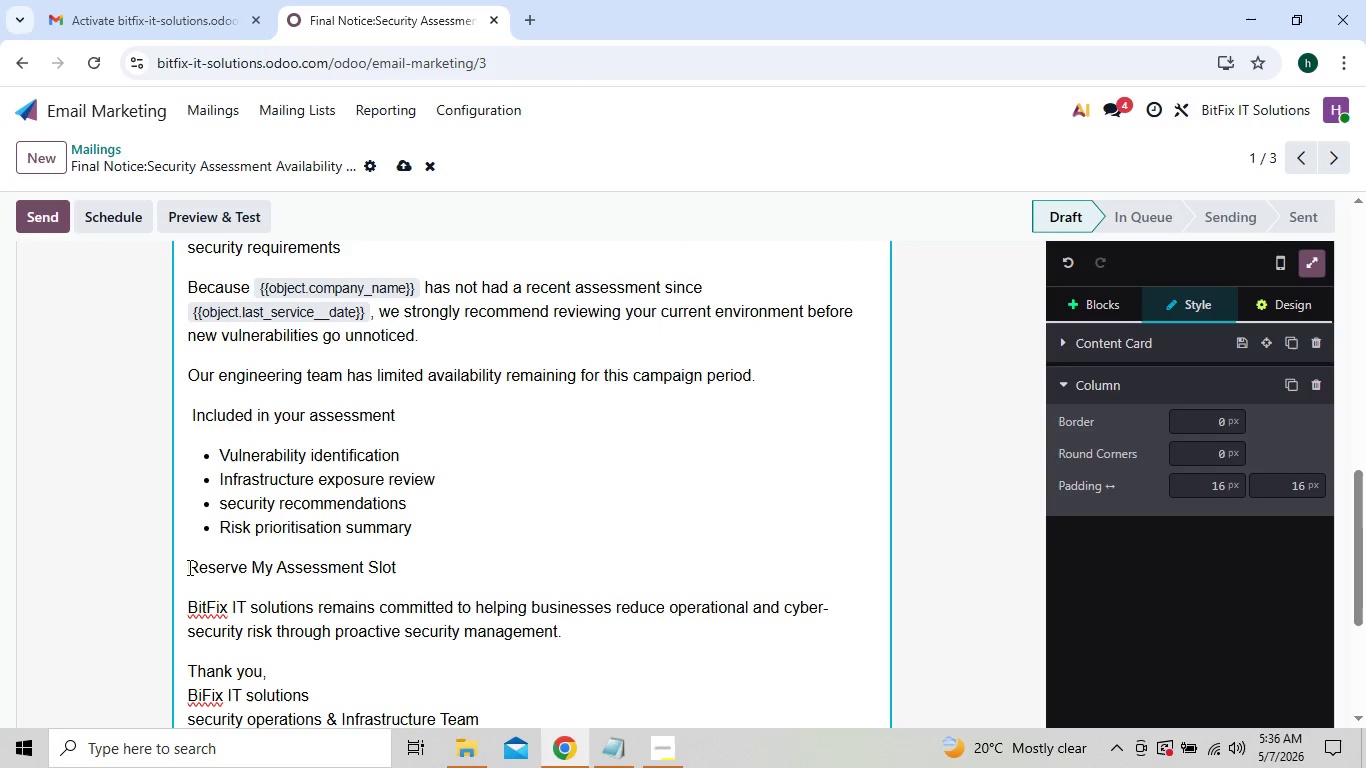 
left_click_drag(start_coordinate=[188, 567], to_coordinate=[400, 561])
 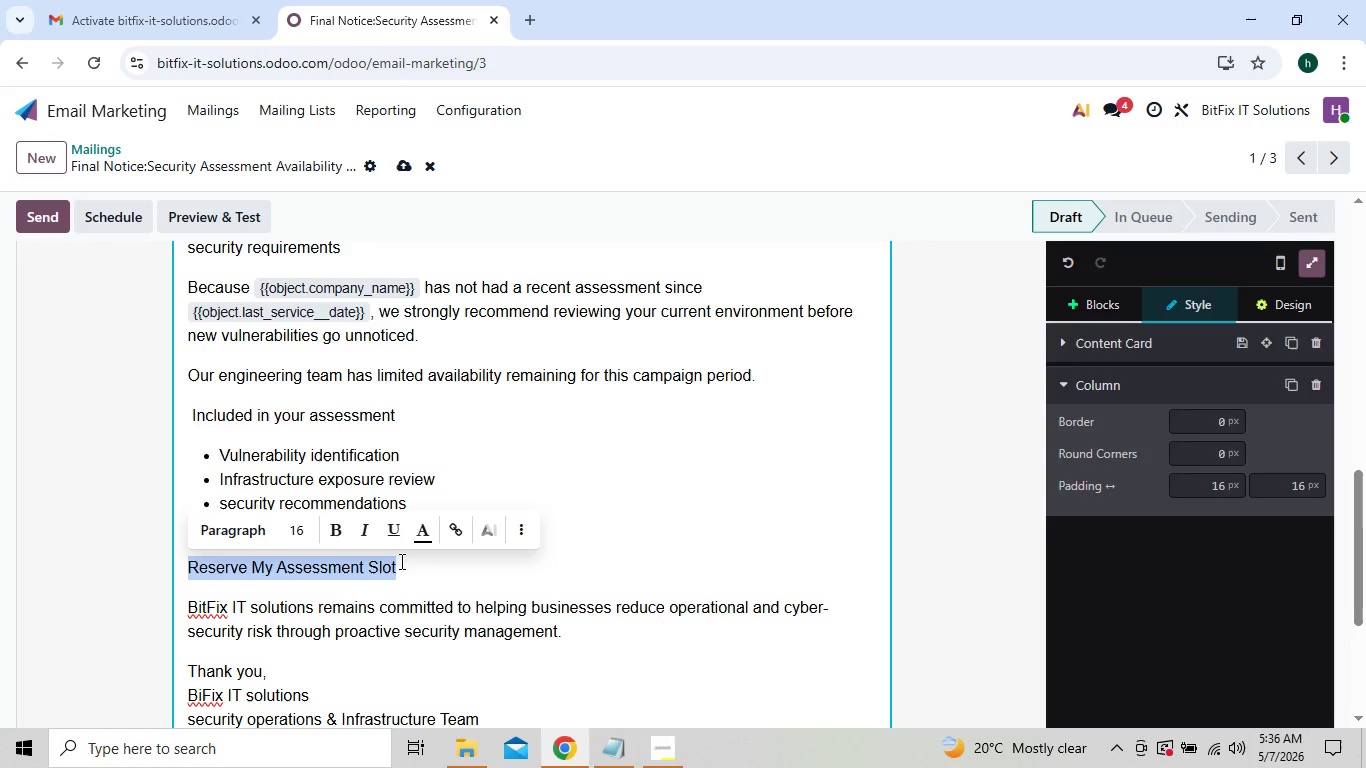 
key(Control+X)
 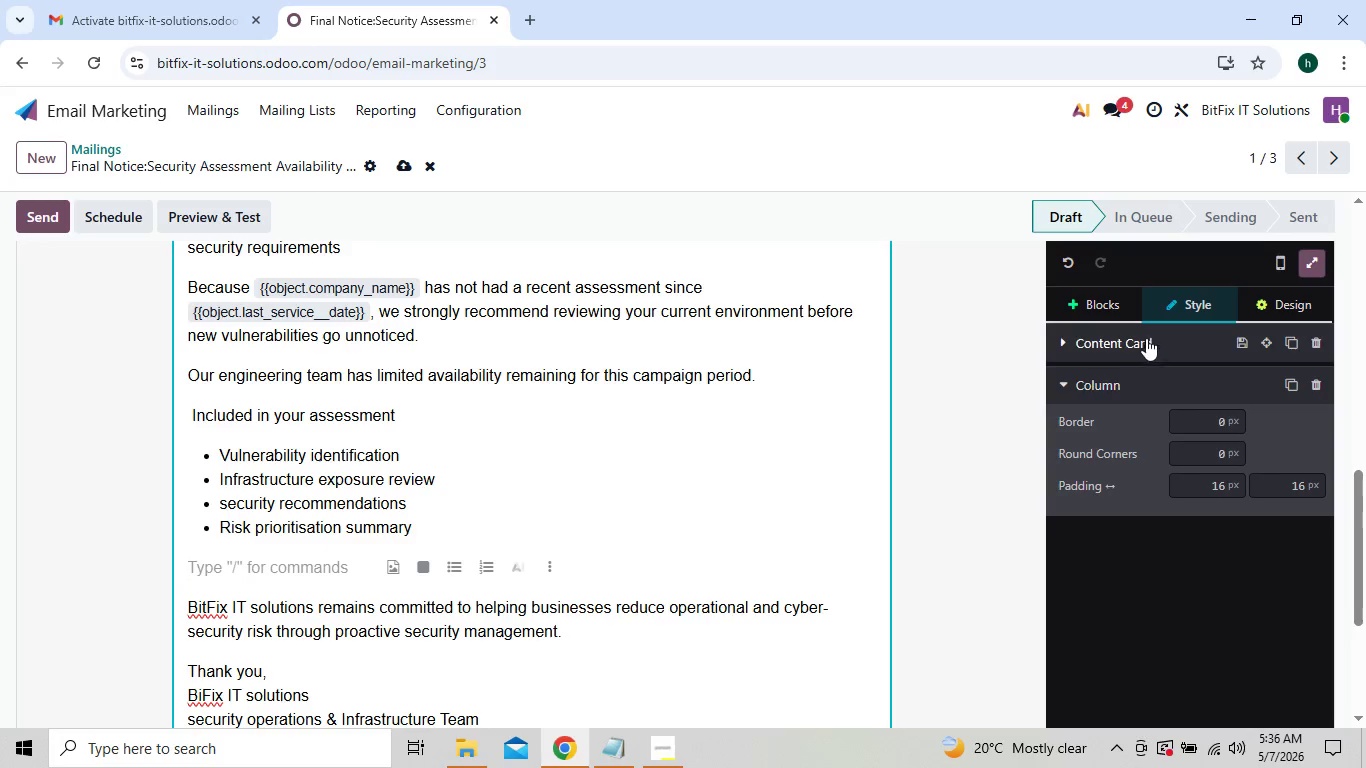 
left_click([1105, 319])
 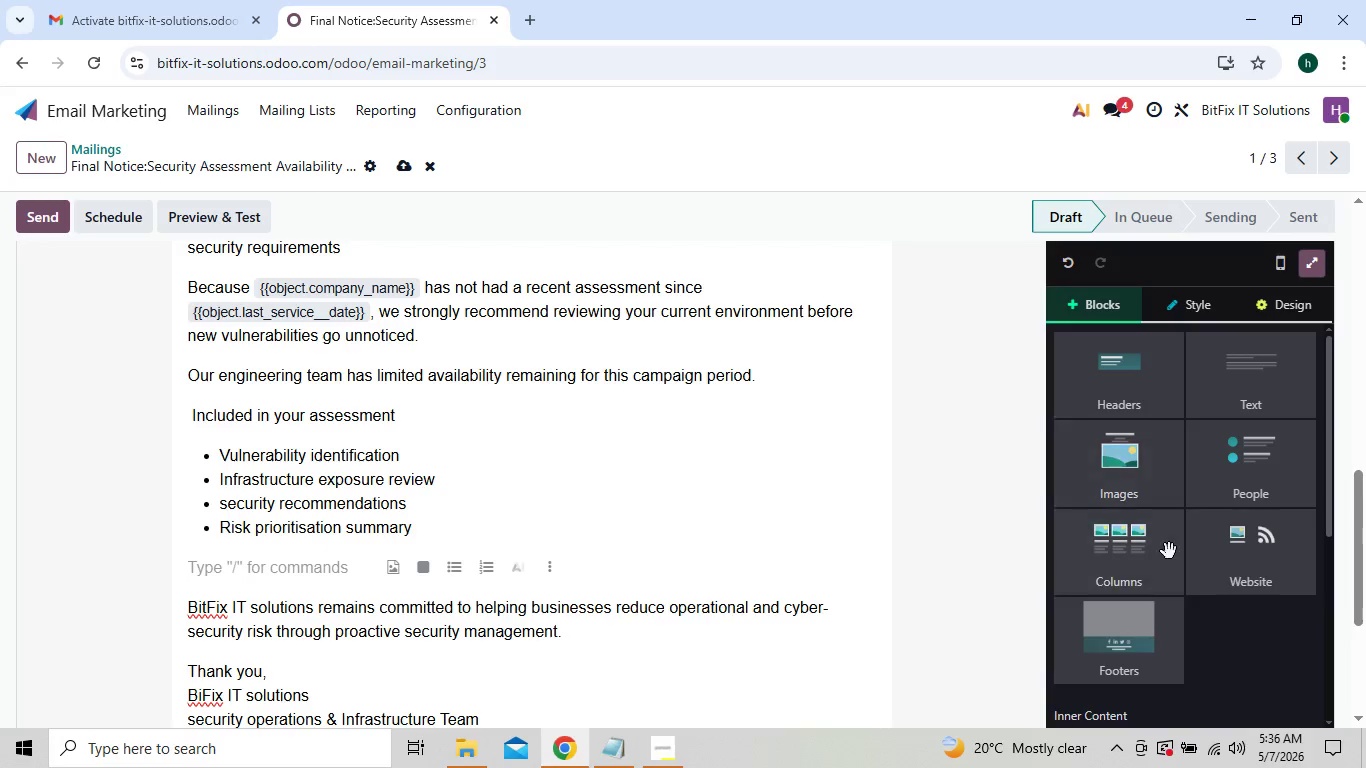 
mouse_move([1205, 622])
 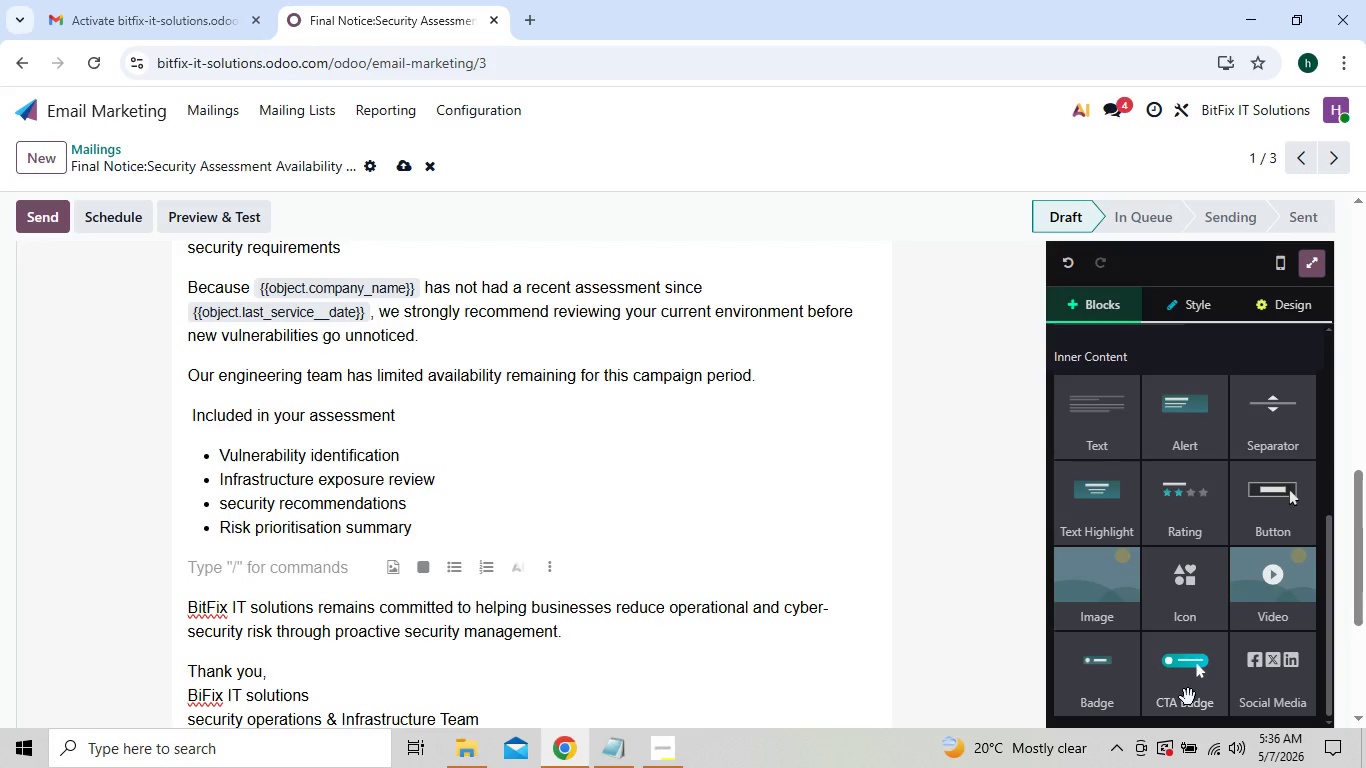 
left_click_drag(start_coordinate=[1188, 697], to_coordinate=[803, 627])
 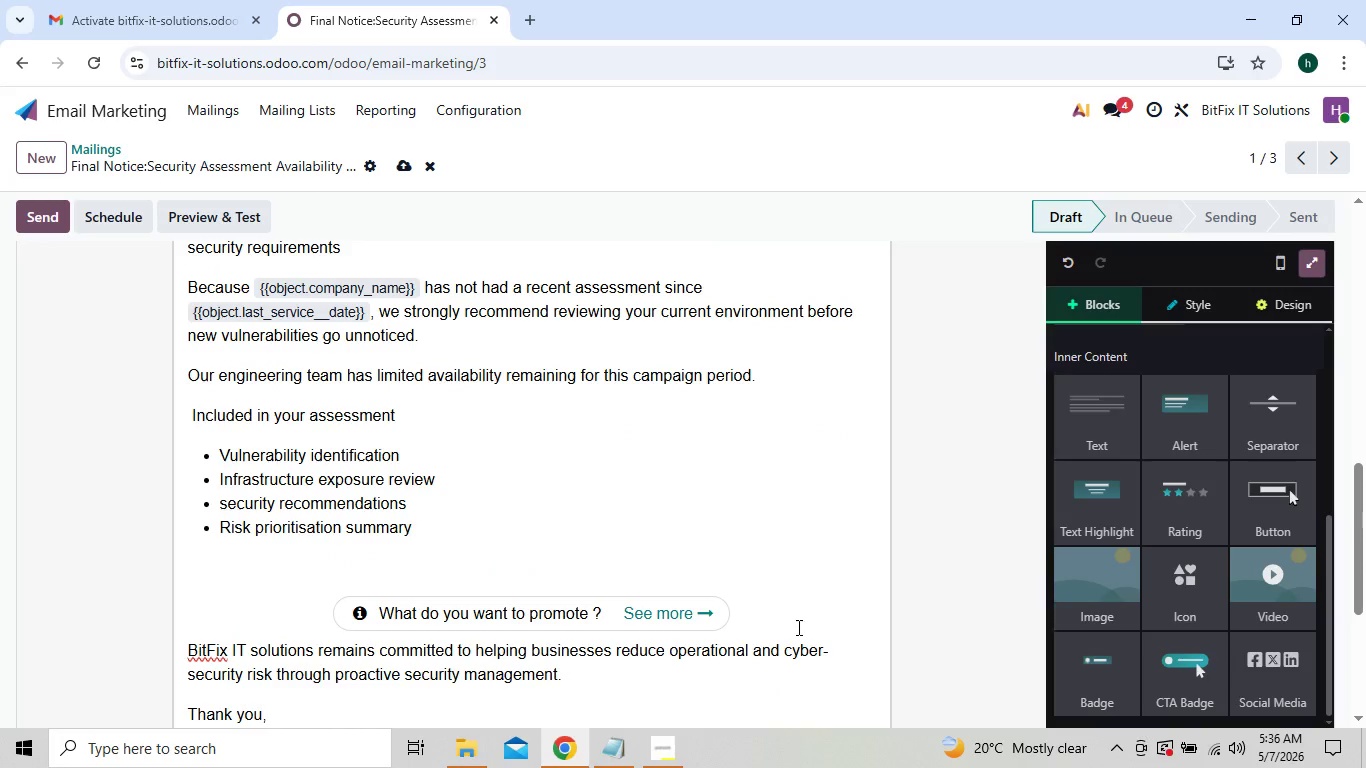 
wait(5.11)
 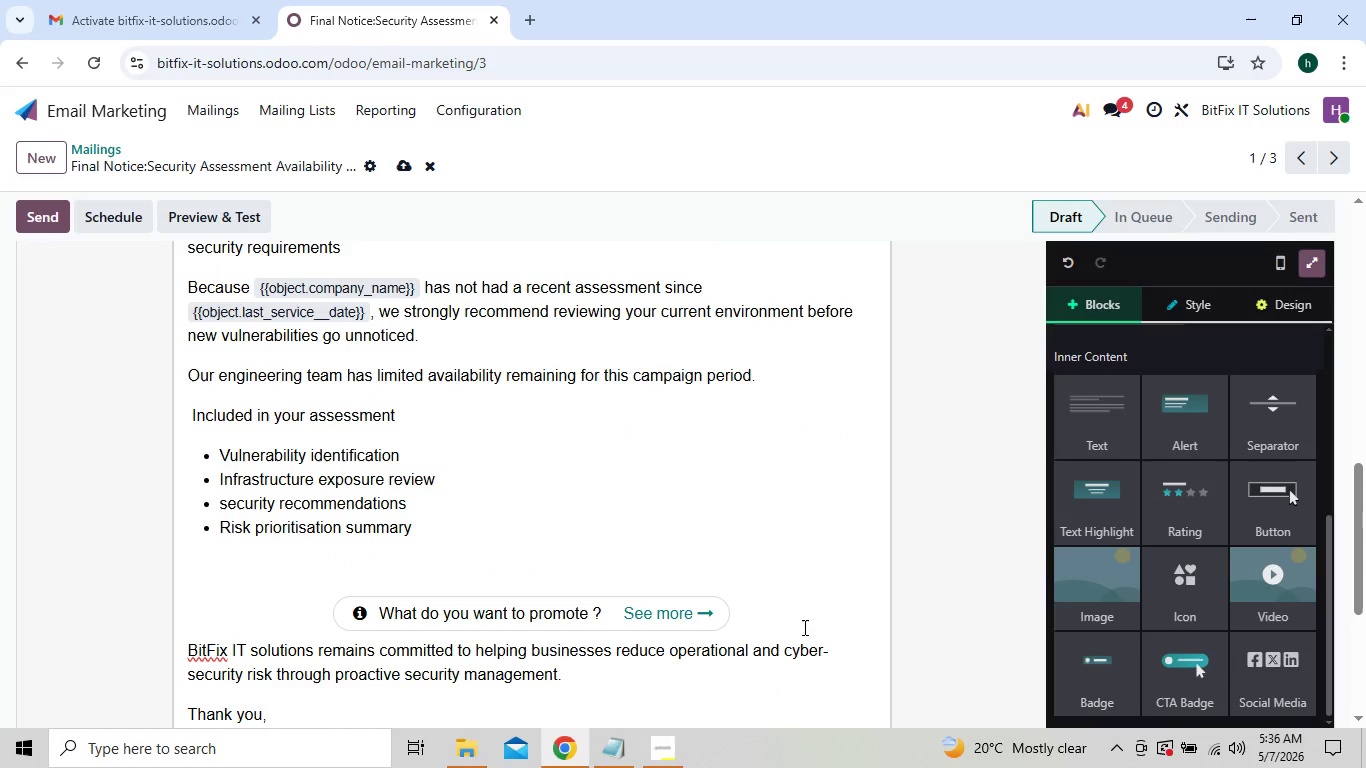 
left_click([241, 568])
 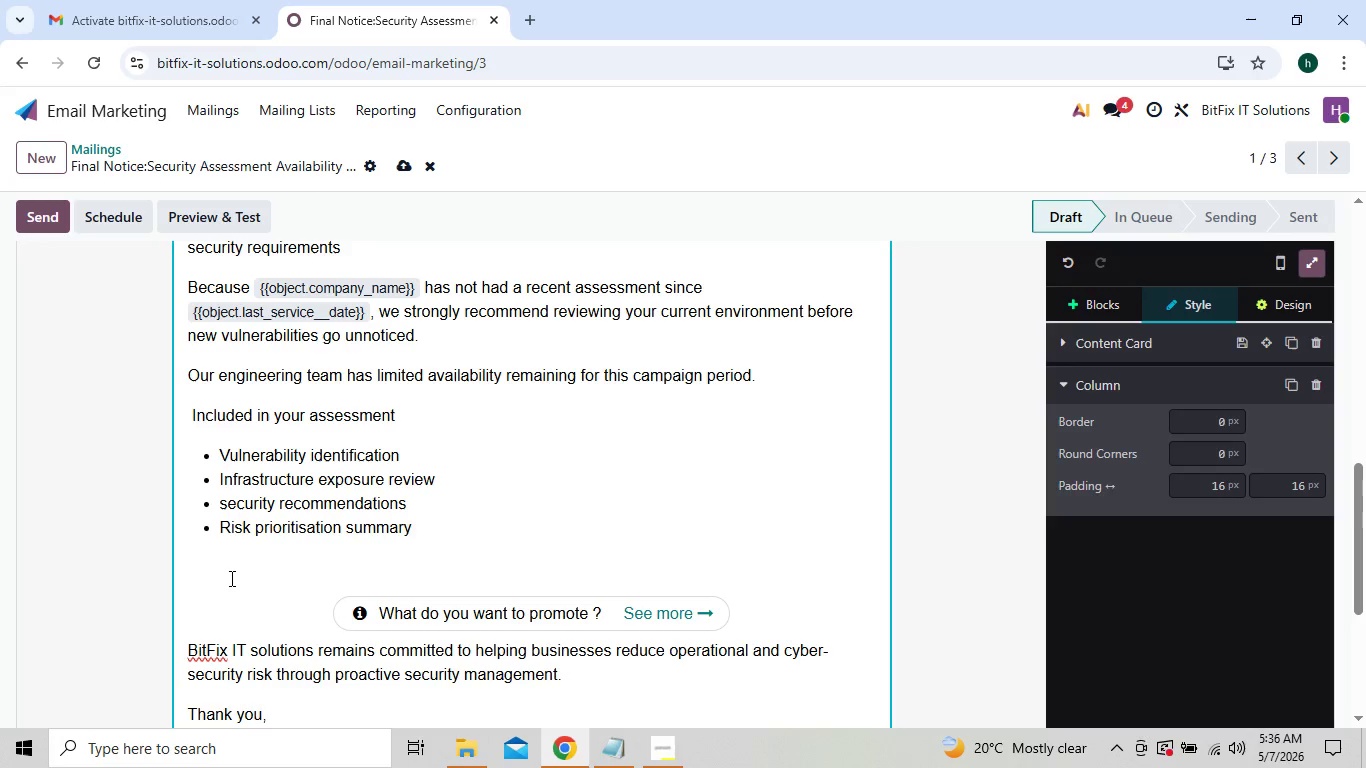 
key(Backspace)
 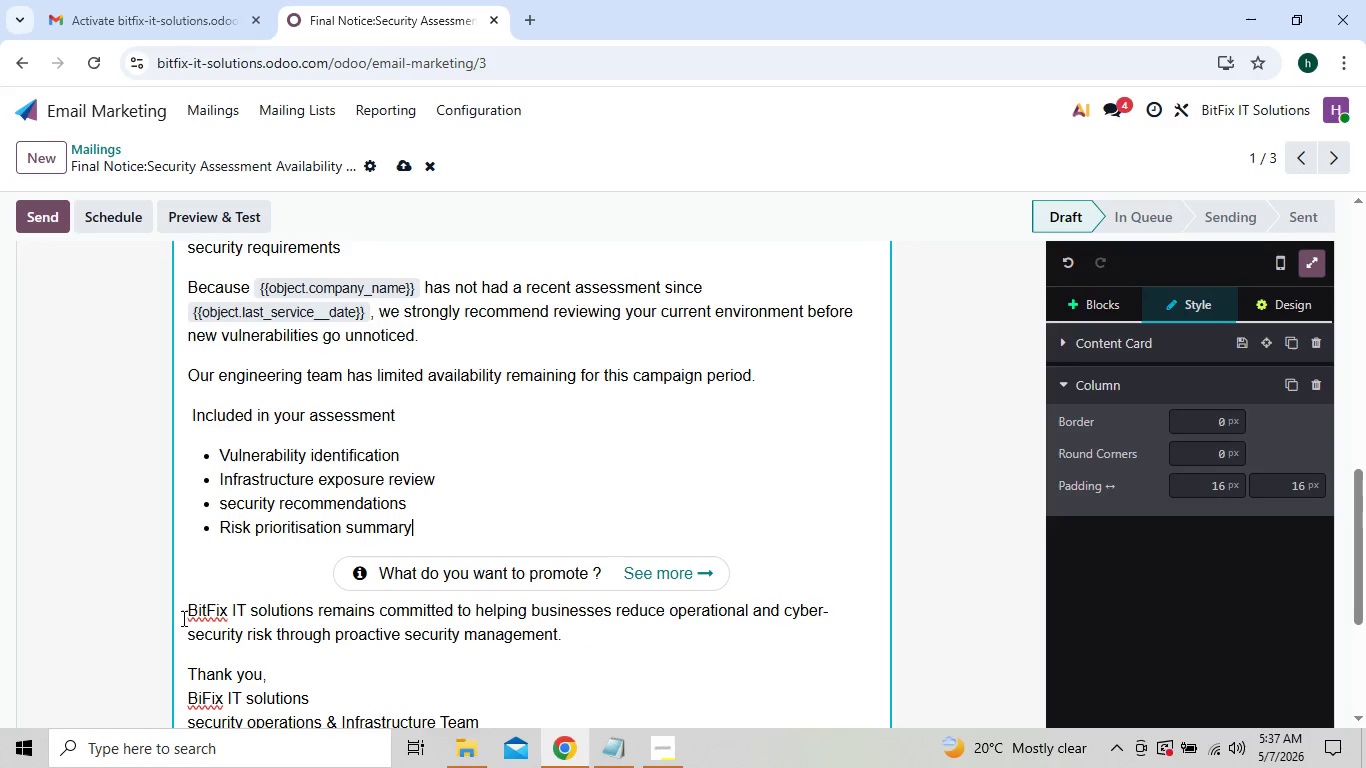 
left_click([187, 610])
 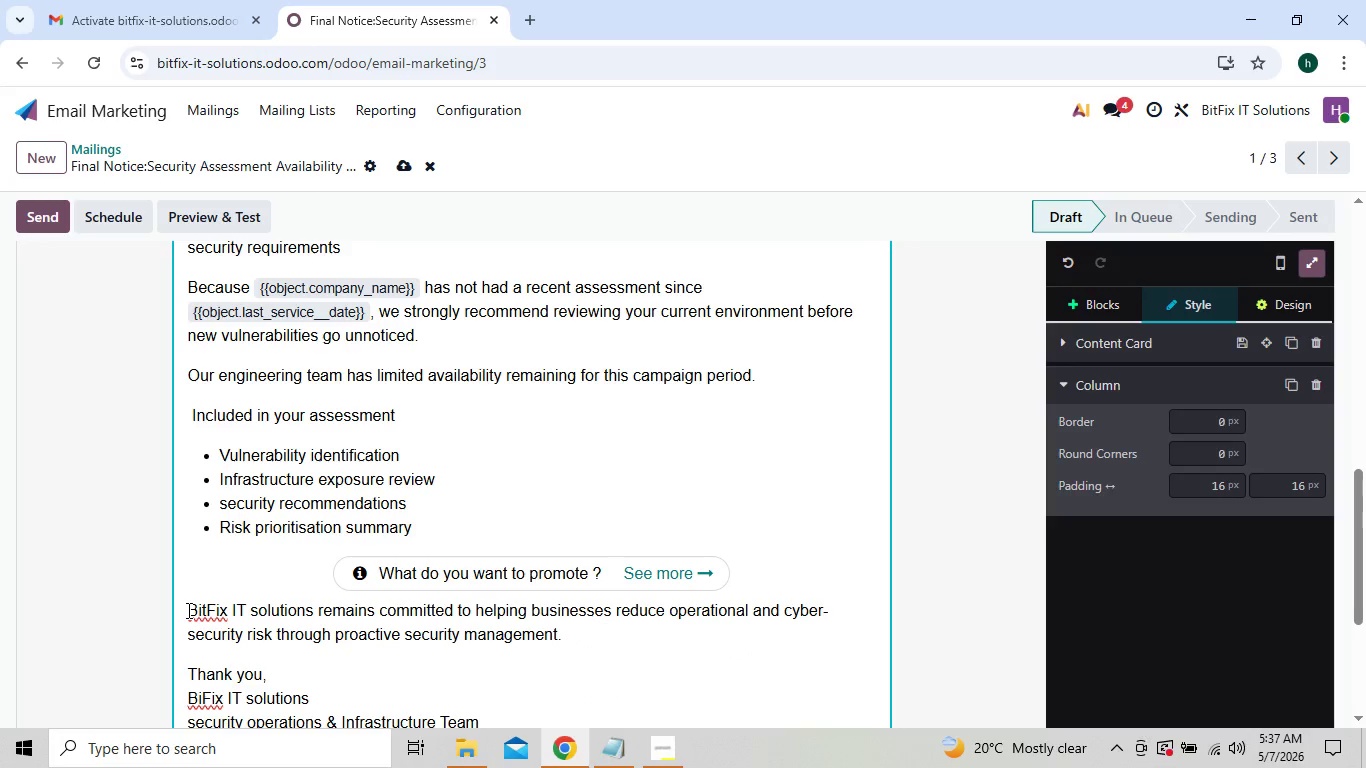 
key(Shift+Enter)
 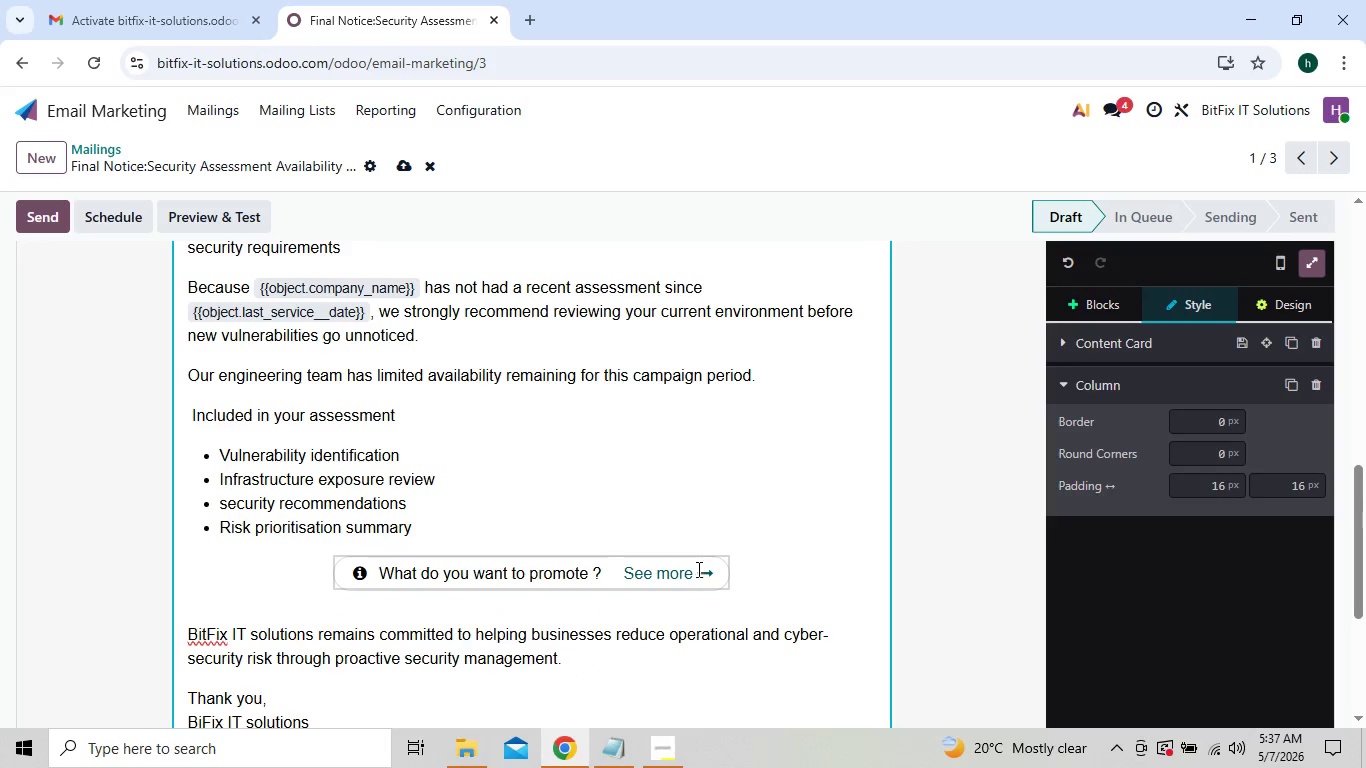 
left_click([712, 575])
 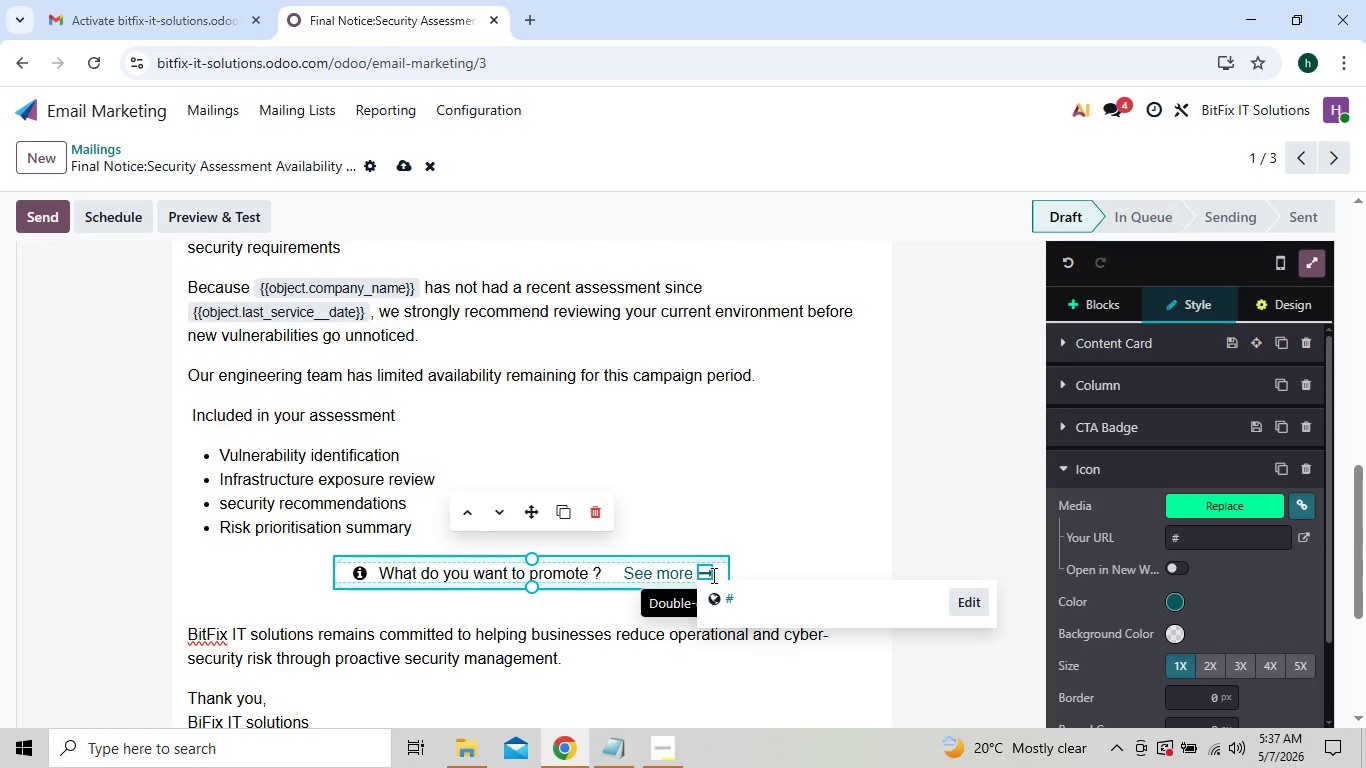 
key(Backspace)
 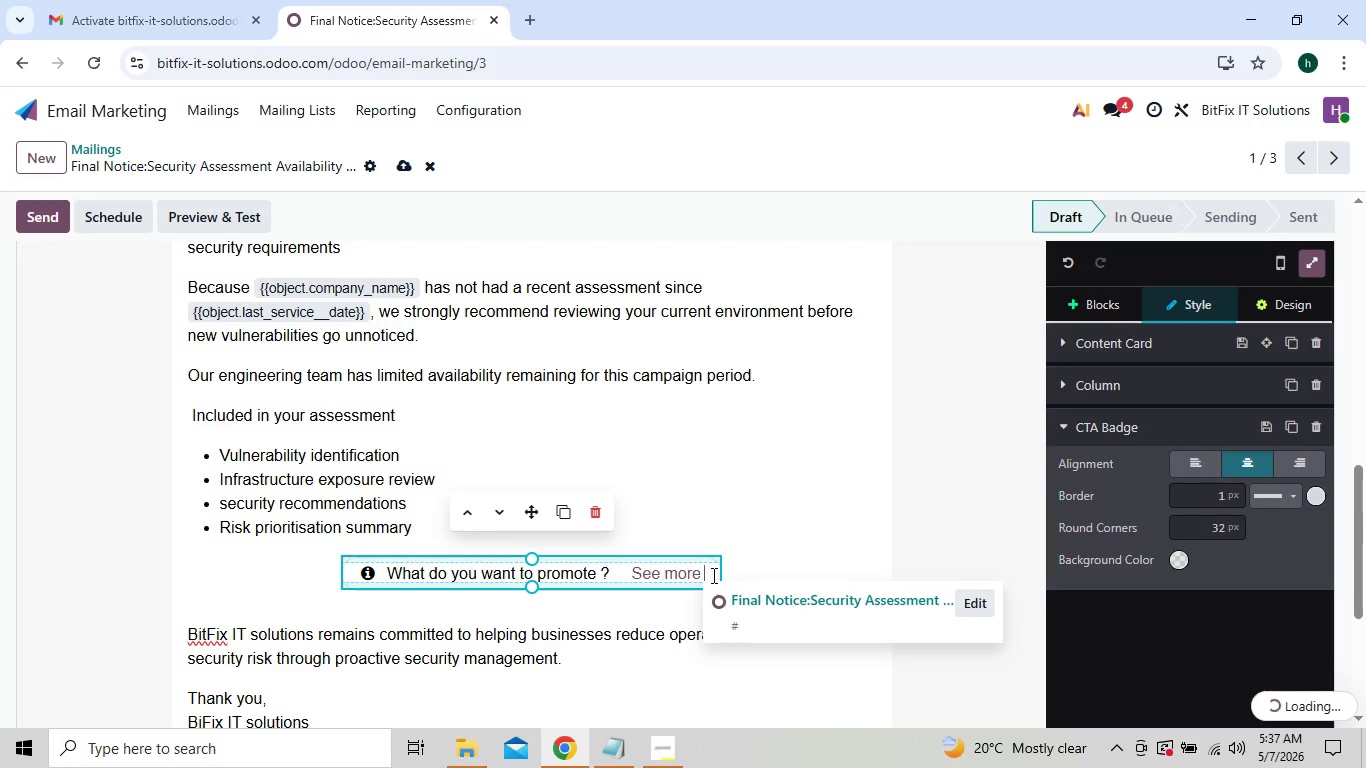 
key(Backspace)
 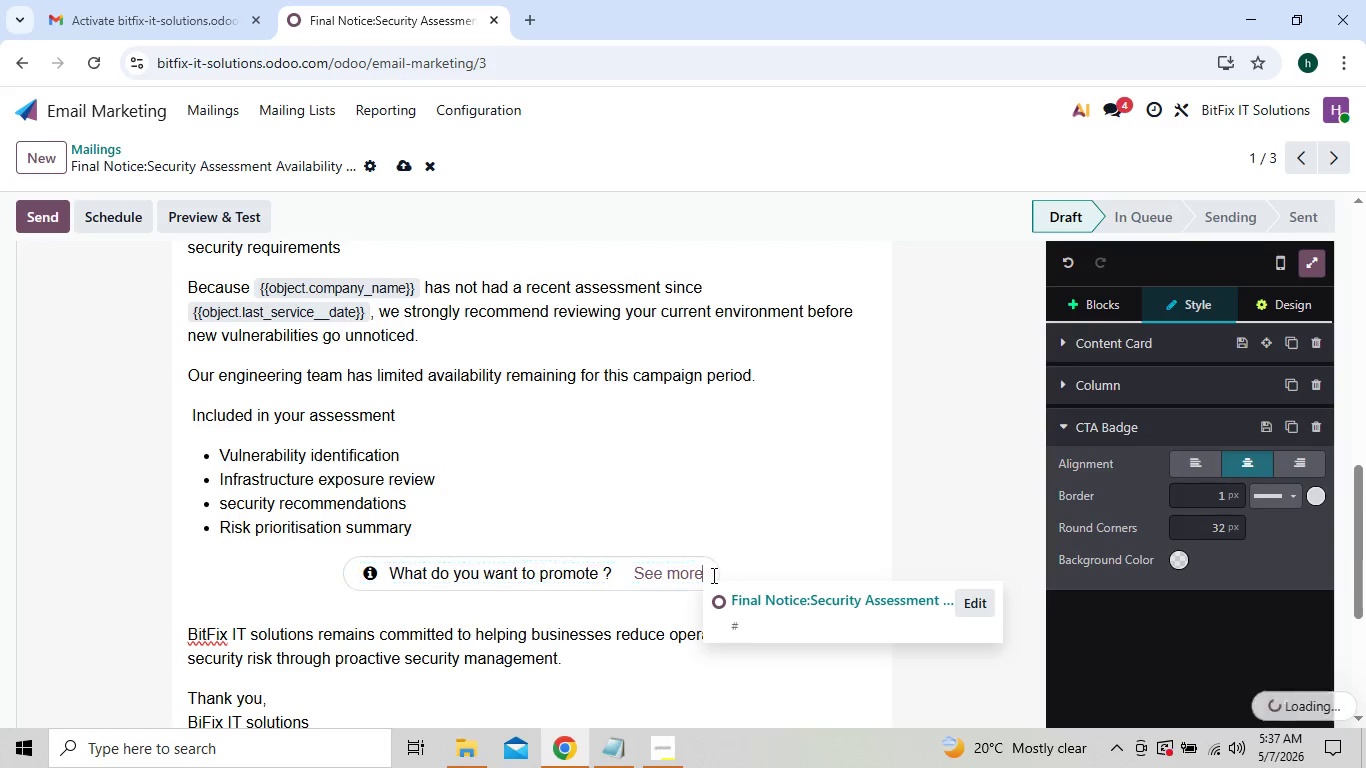 
key(Backspace)
 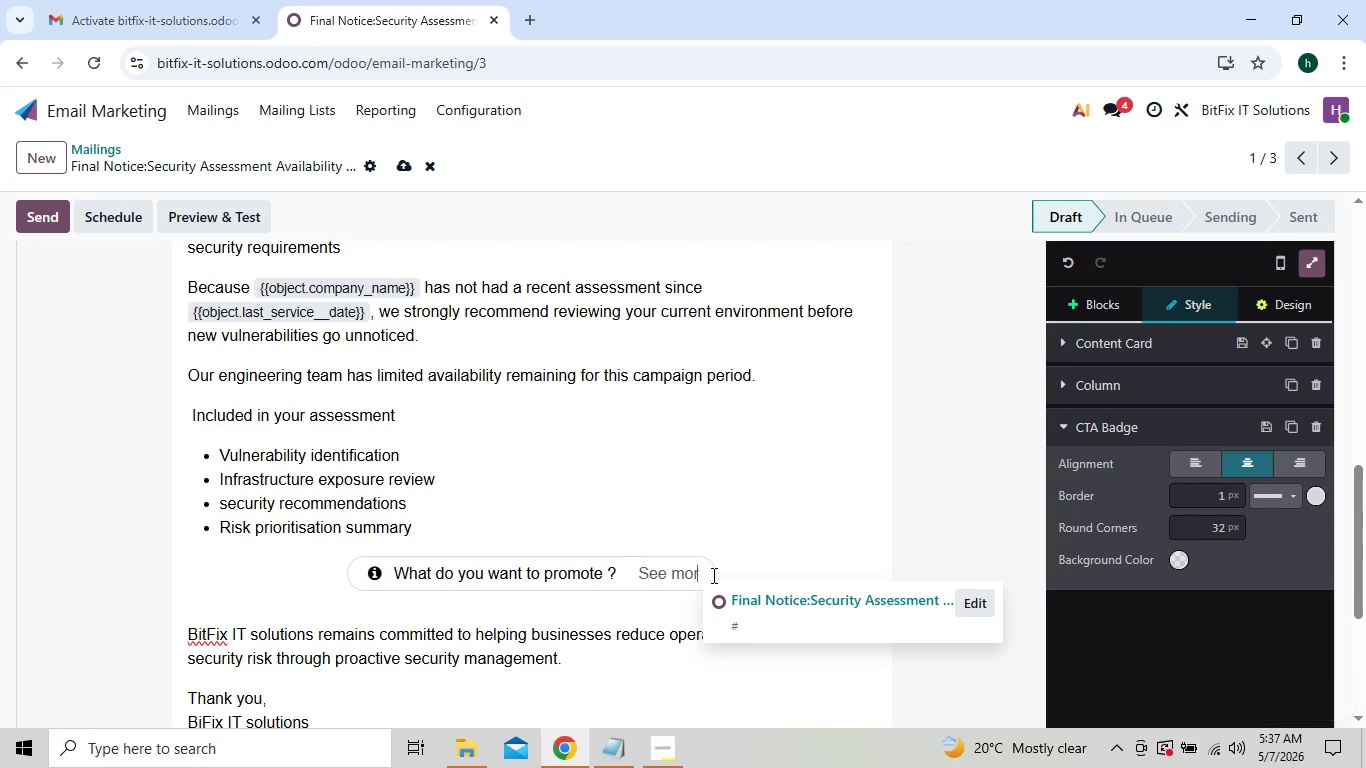 
hold_key(key=Backspace, duration=1.03)
 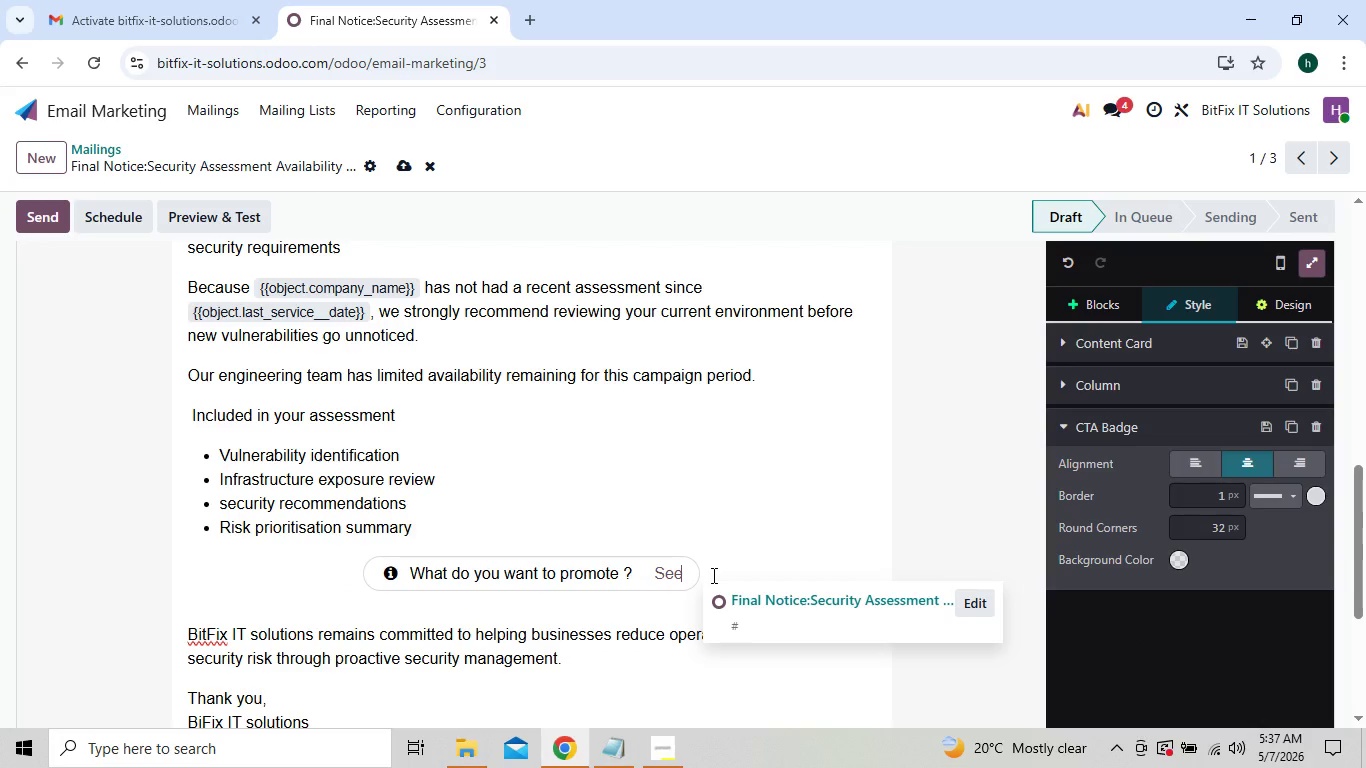 
key(Backspace)
 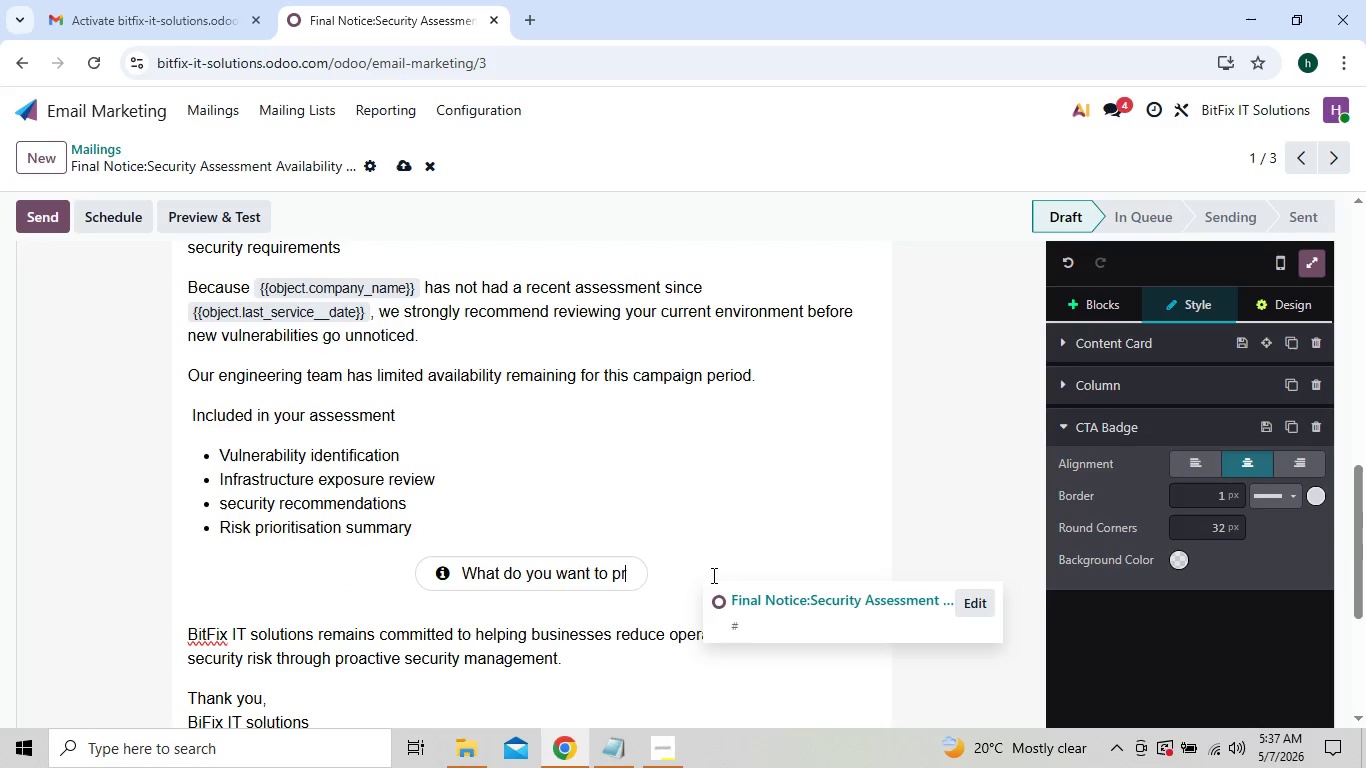 
key(Backspace)
 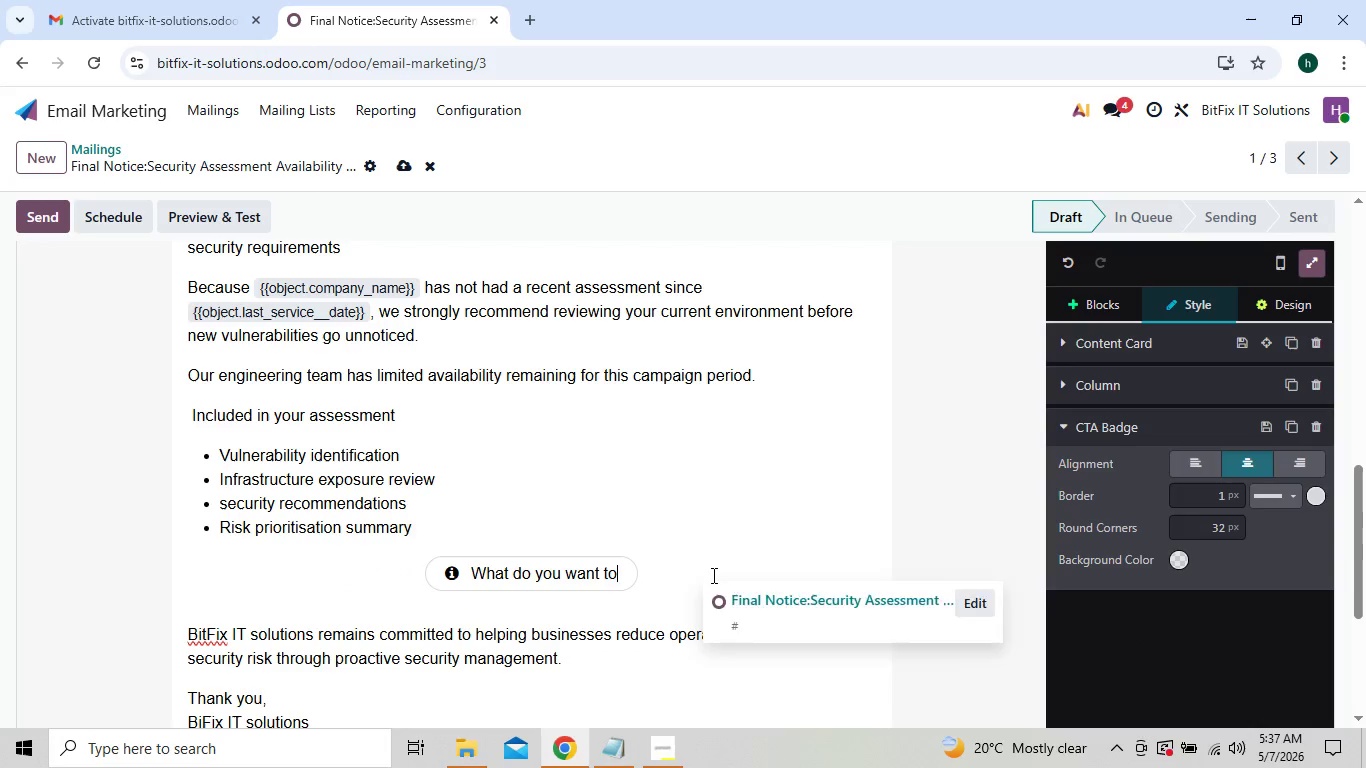 
key(Backspace)
 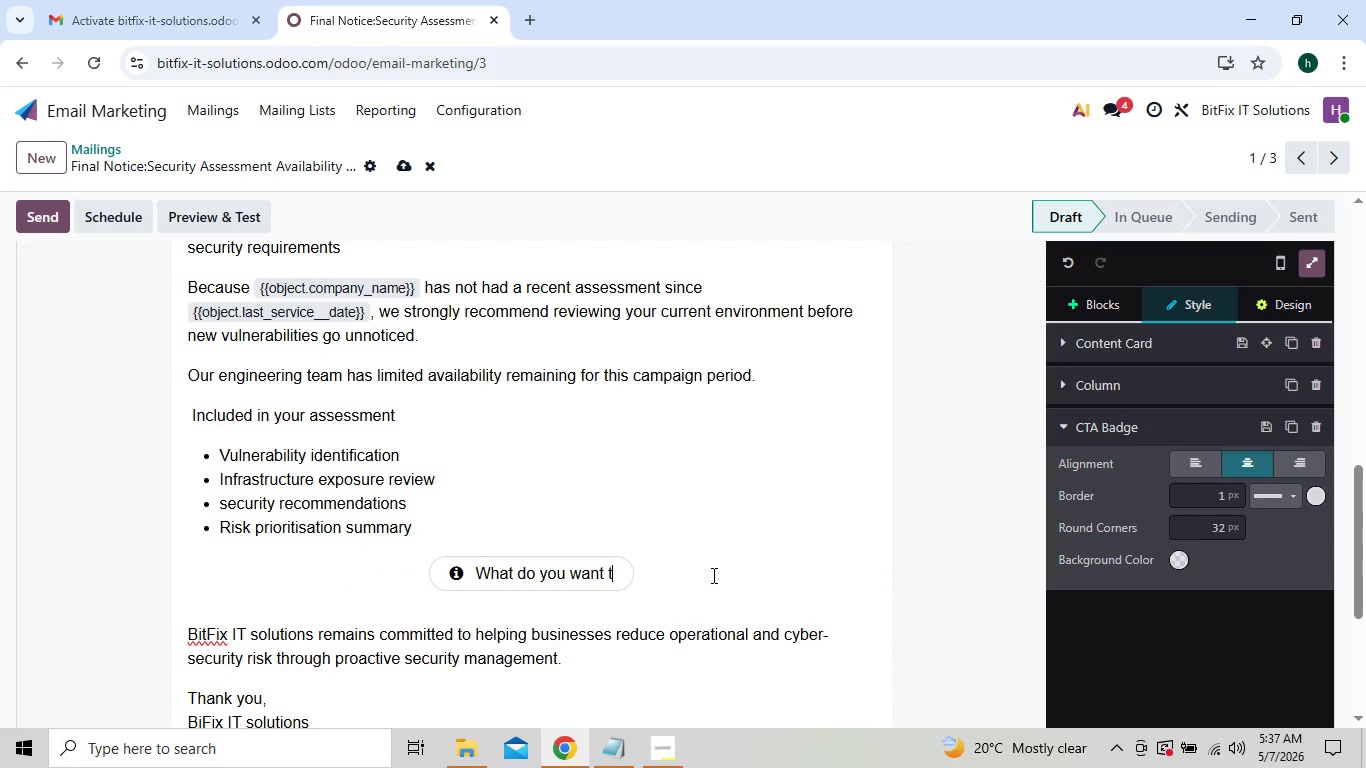 
key(Backspace)
 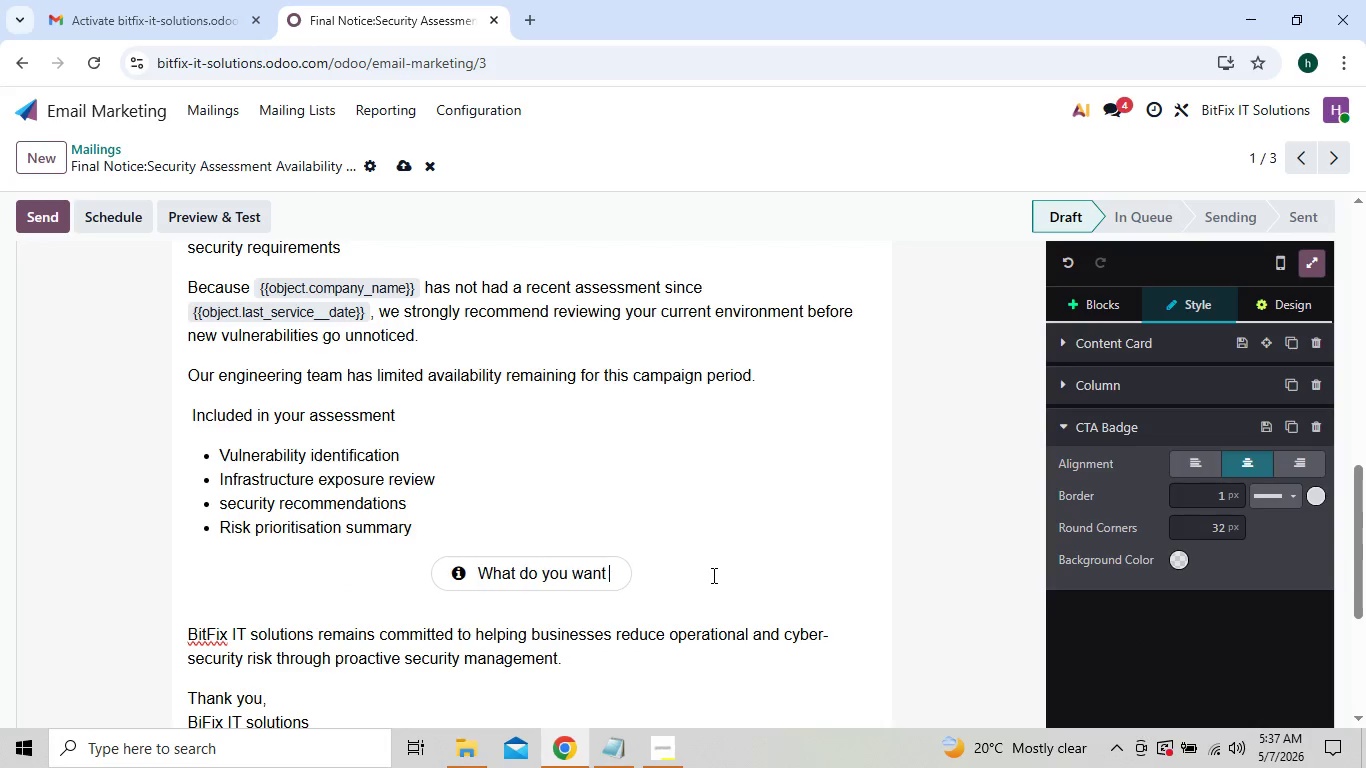 
key(Backspace)
 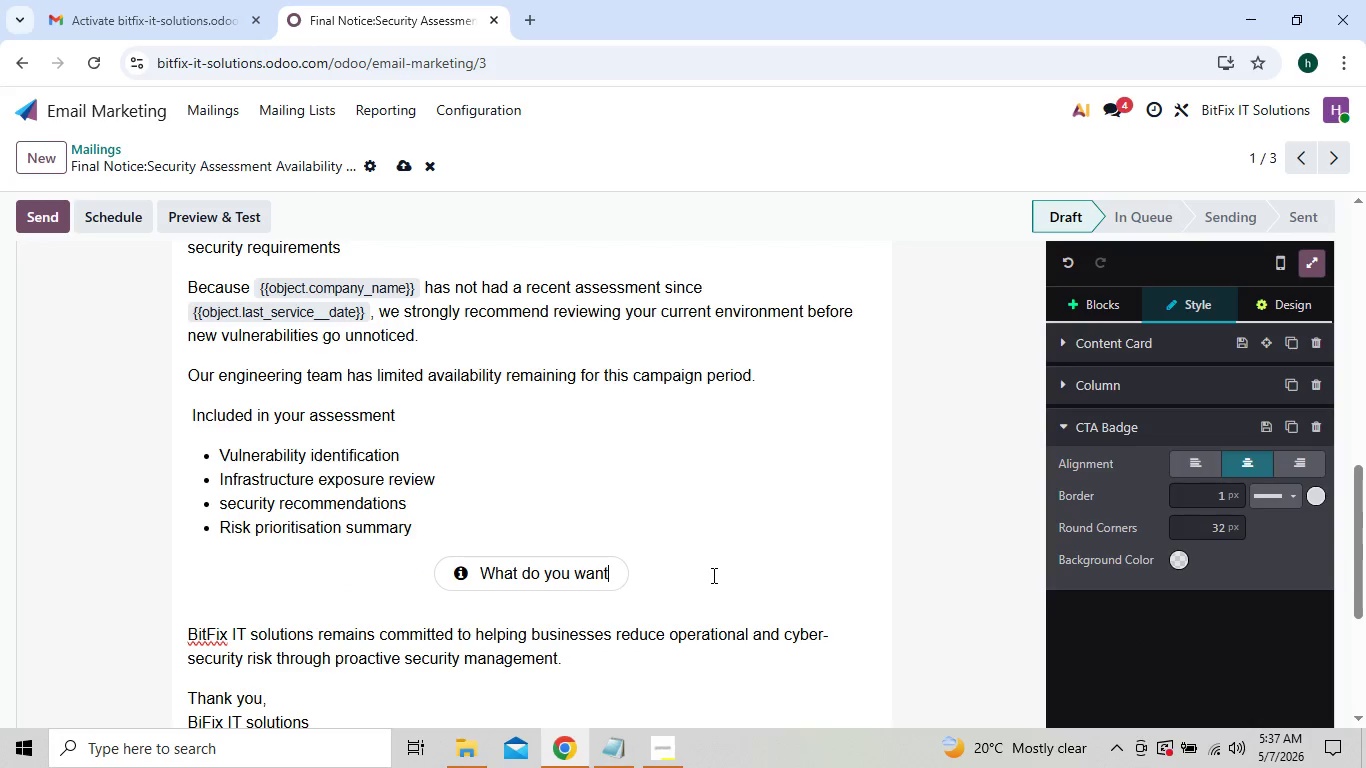 
key(Backspace)
 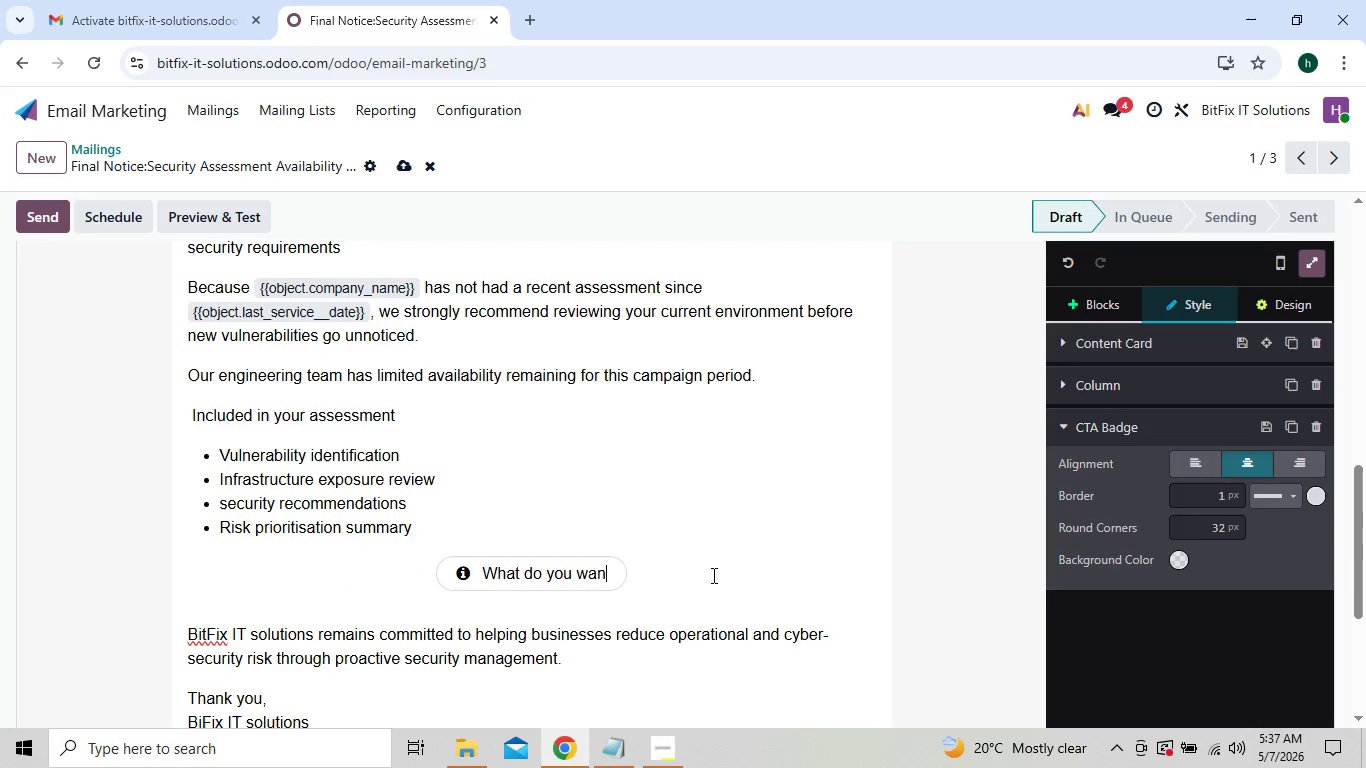 
key(Backspace)
 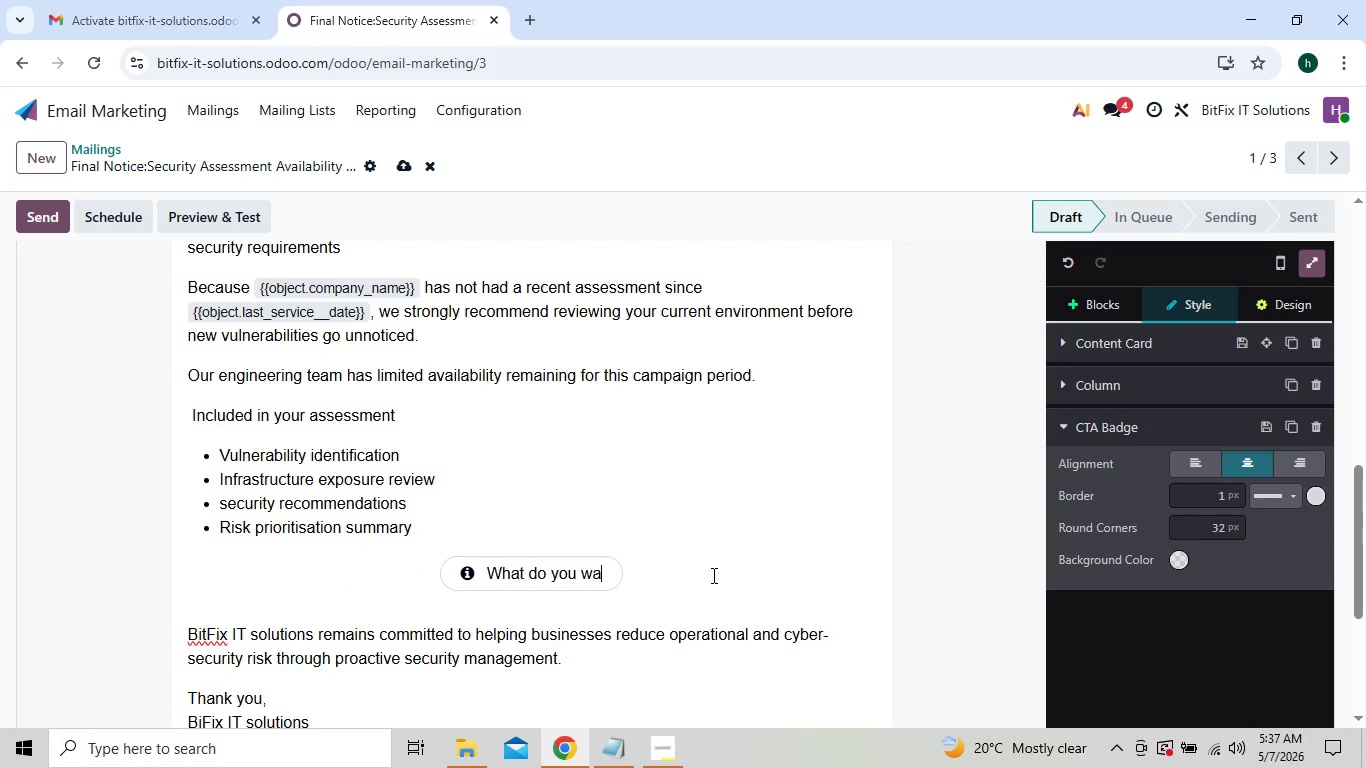 
key(Backspace)
 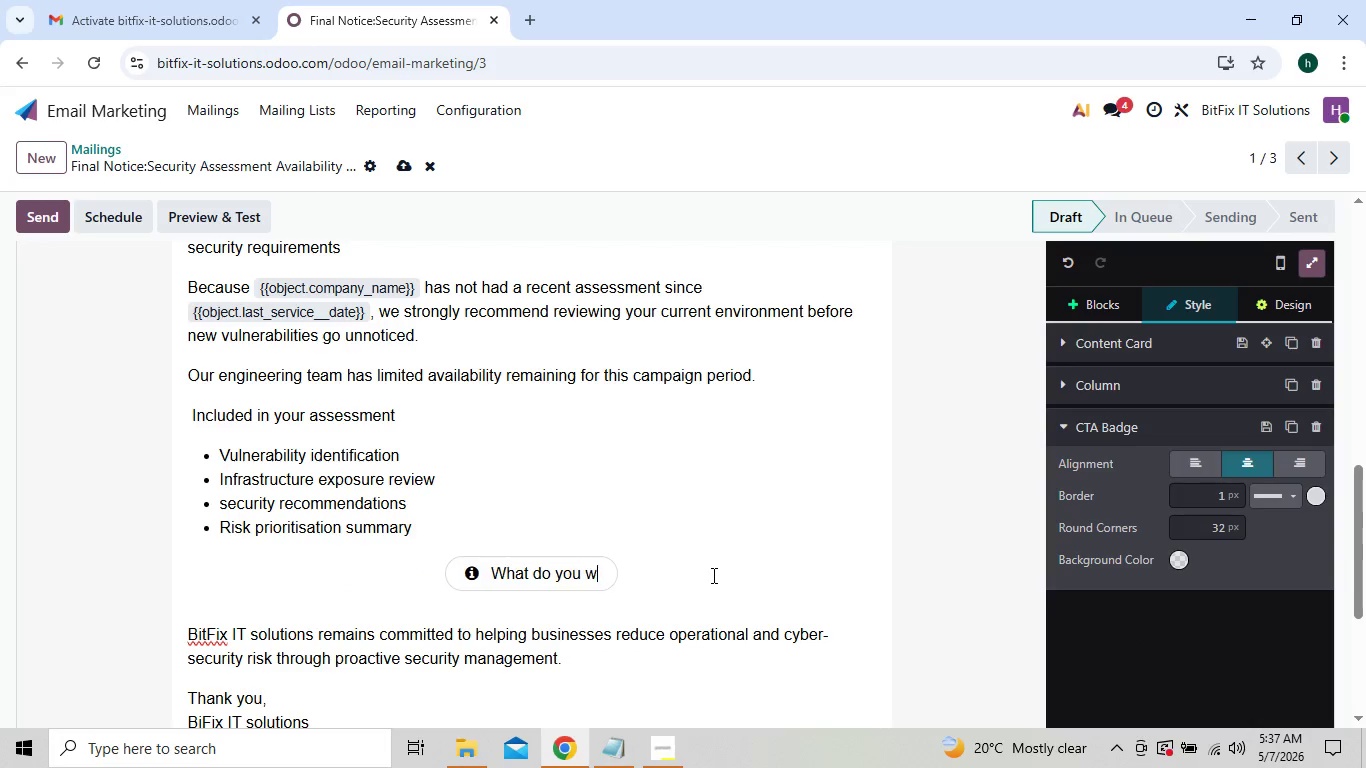 
key(Backspace)
 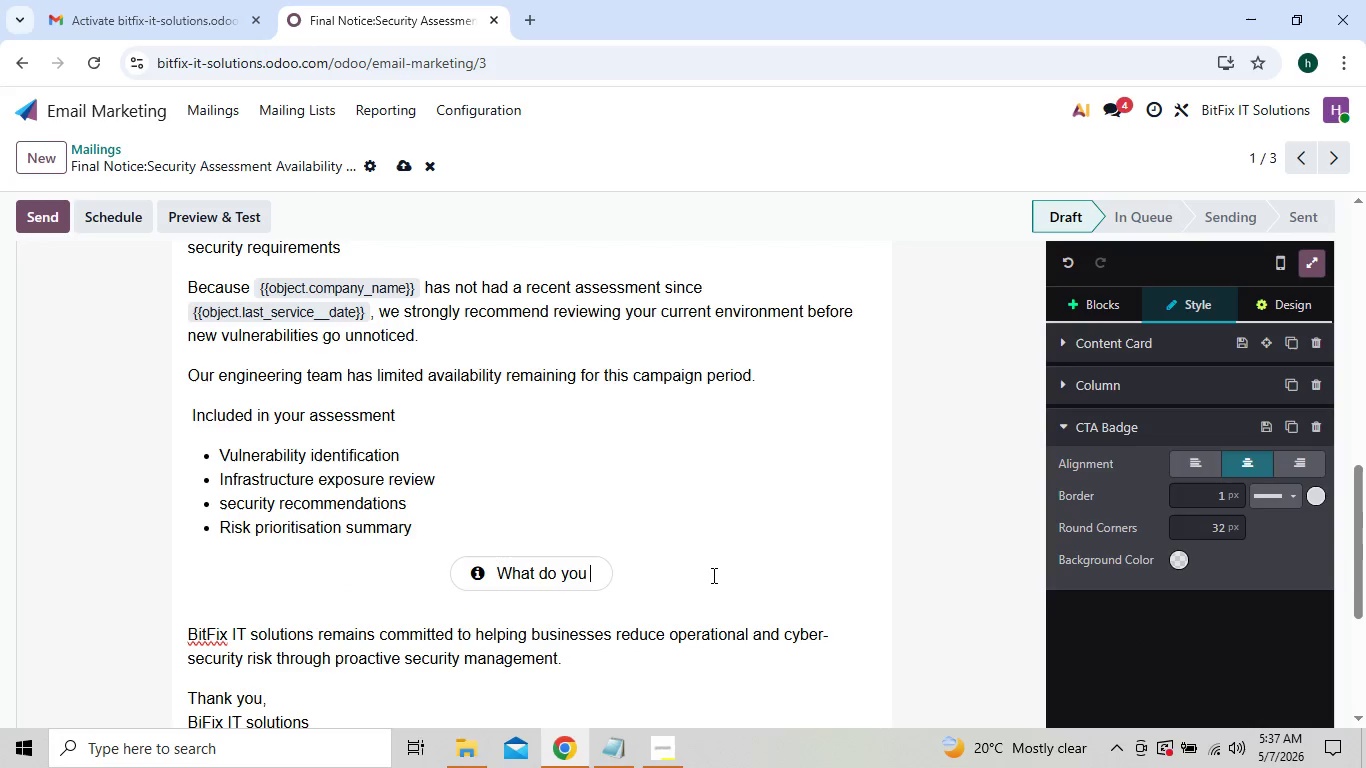 
key(Backspace)
 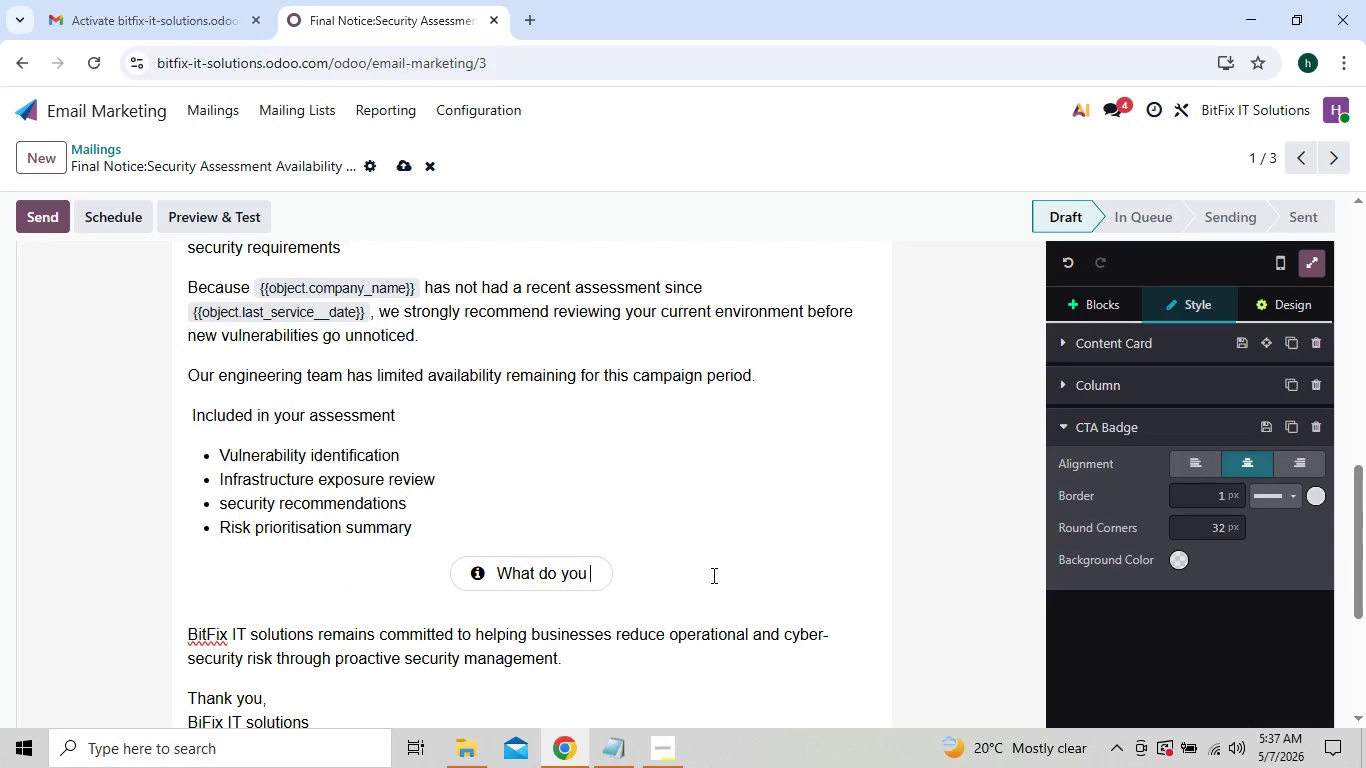 
key(Backspace)
 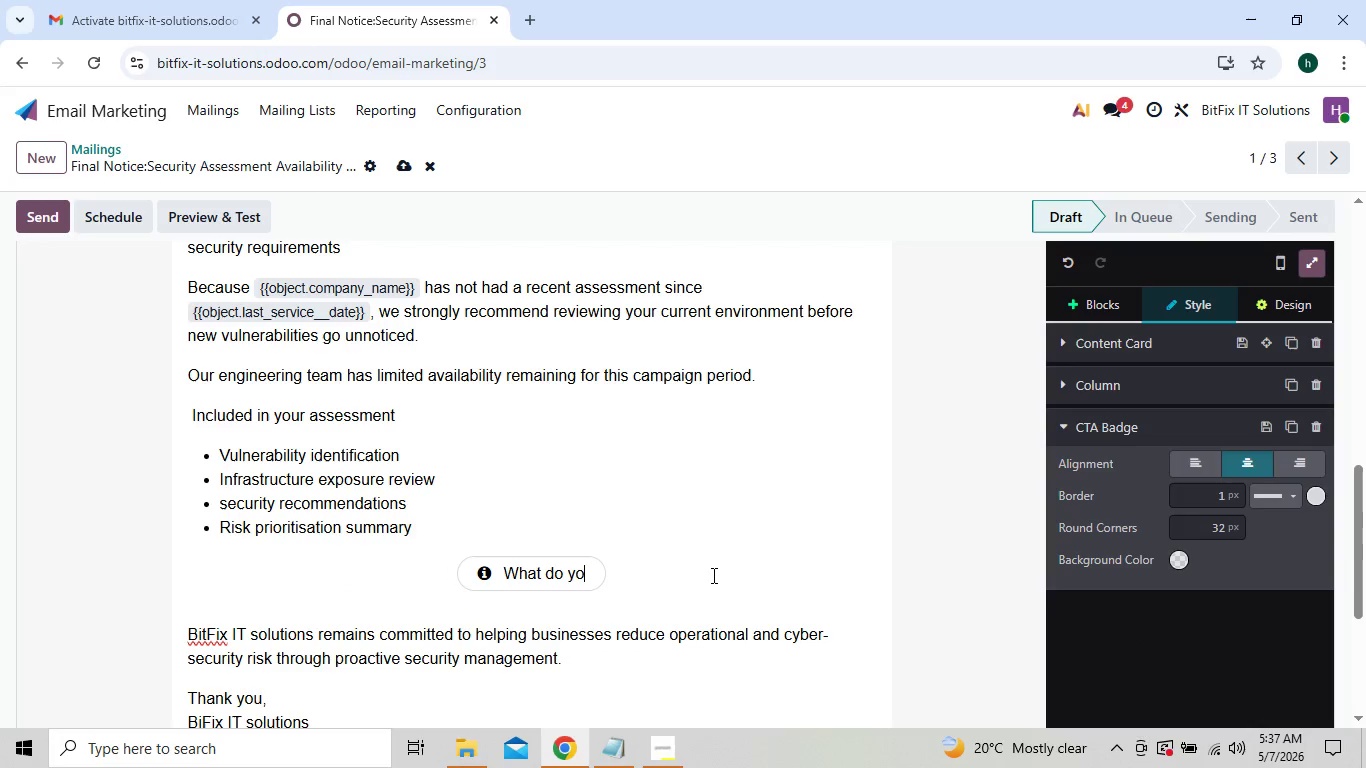 
key(Backspace)
 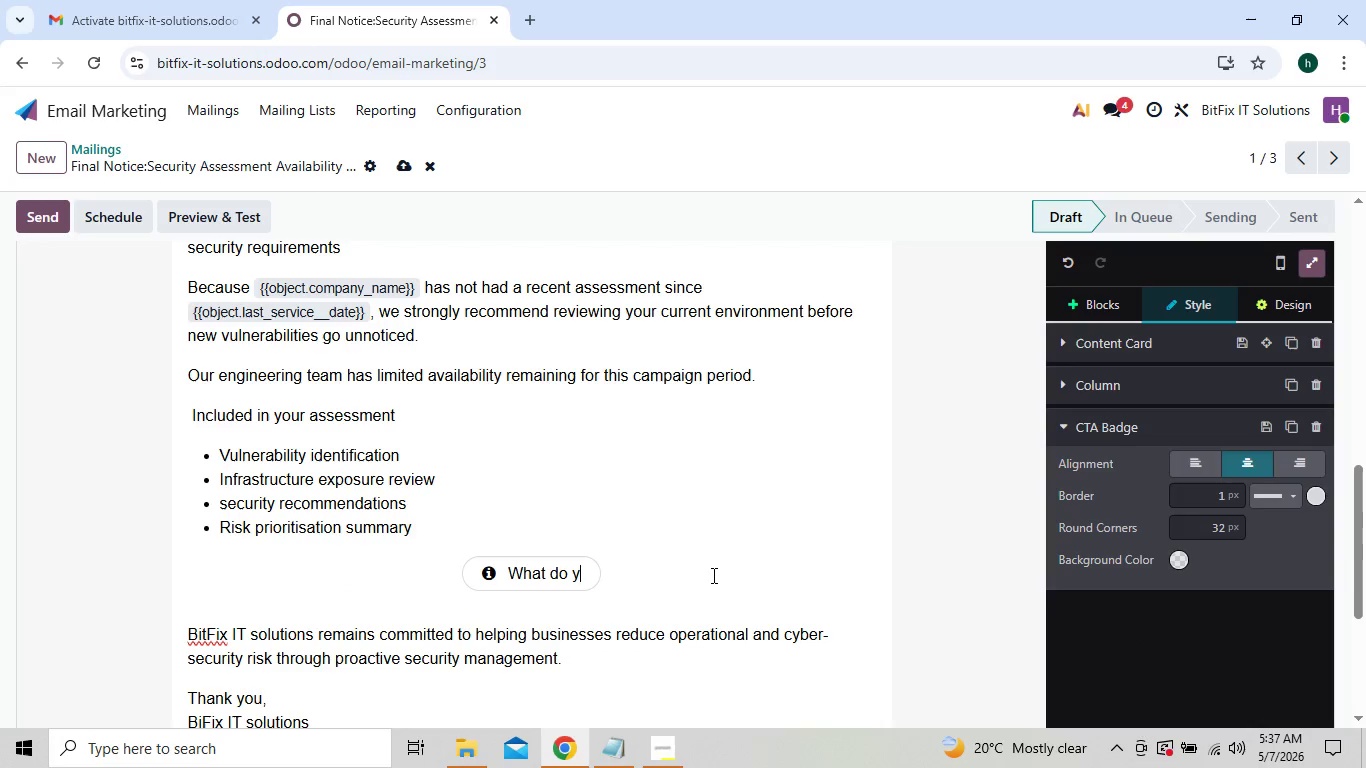 
key(Backspace)
 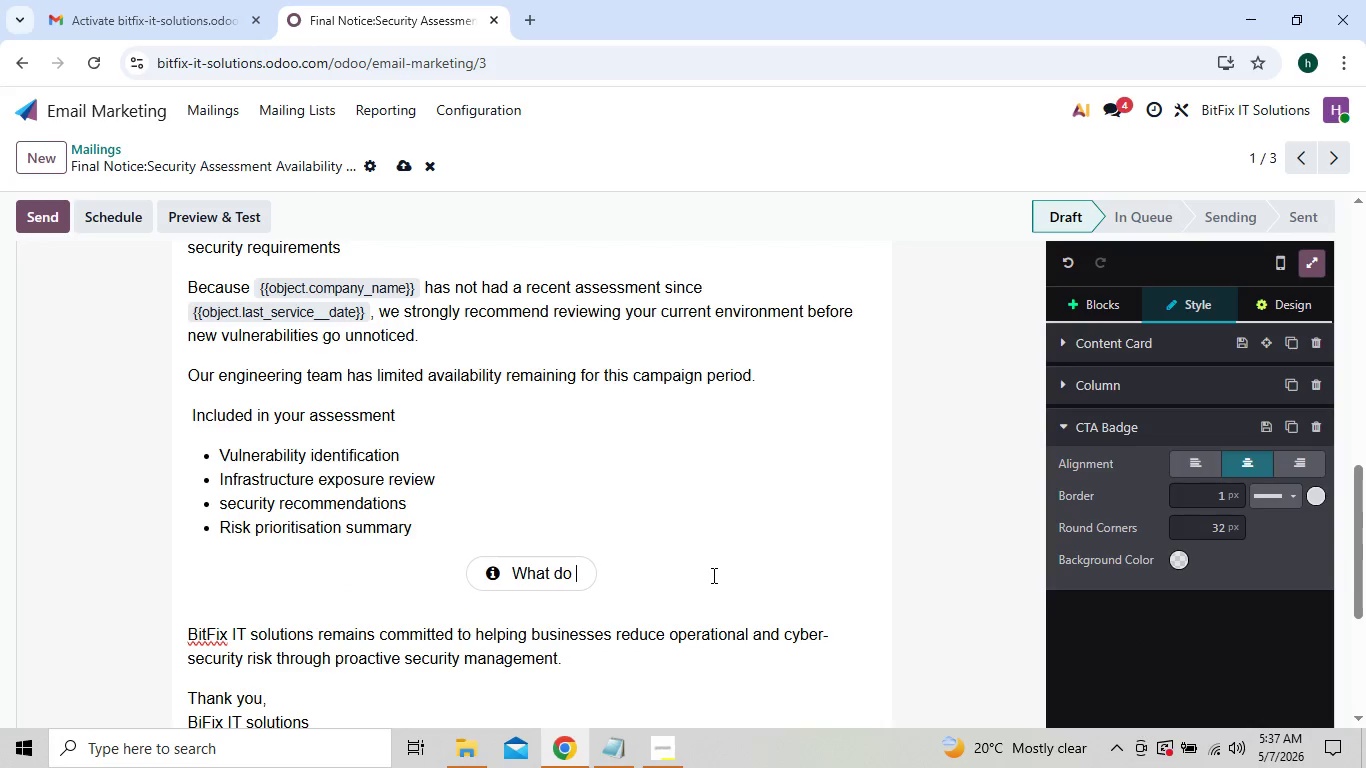 
key(Backspace)
 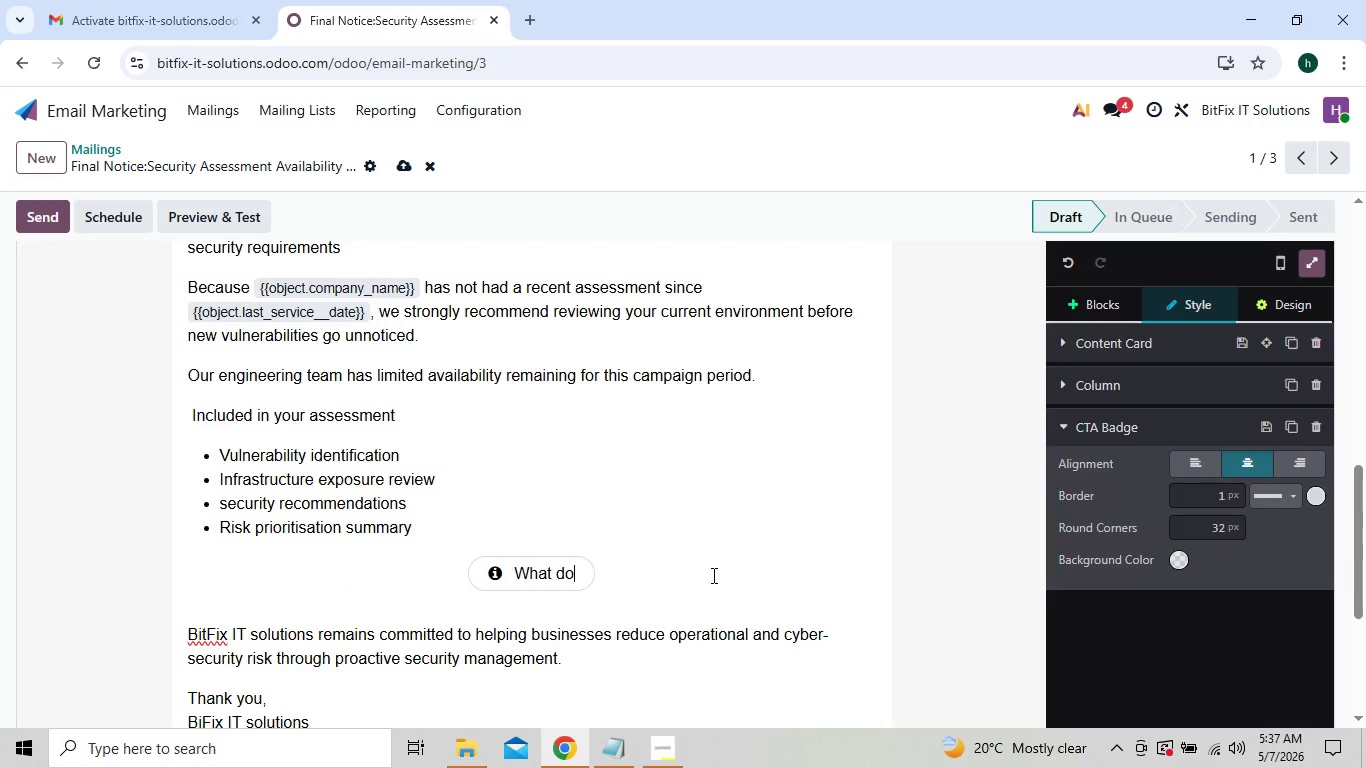 
key(Backspace)
 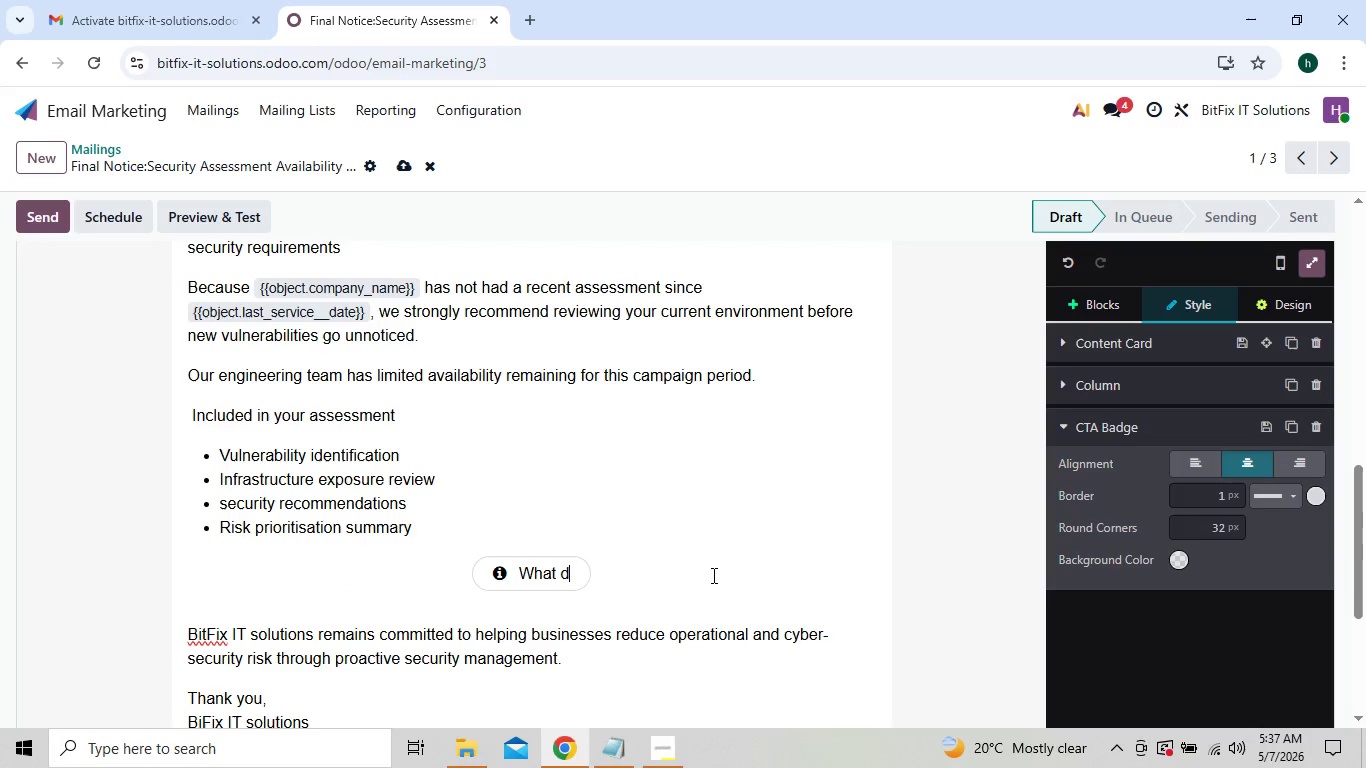 
key(Backspace)
 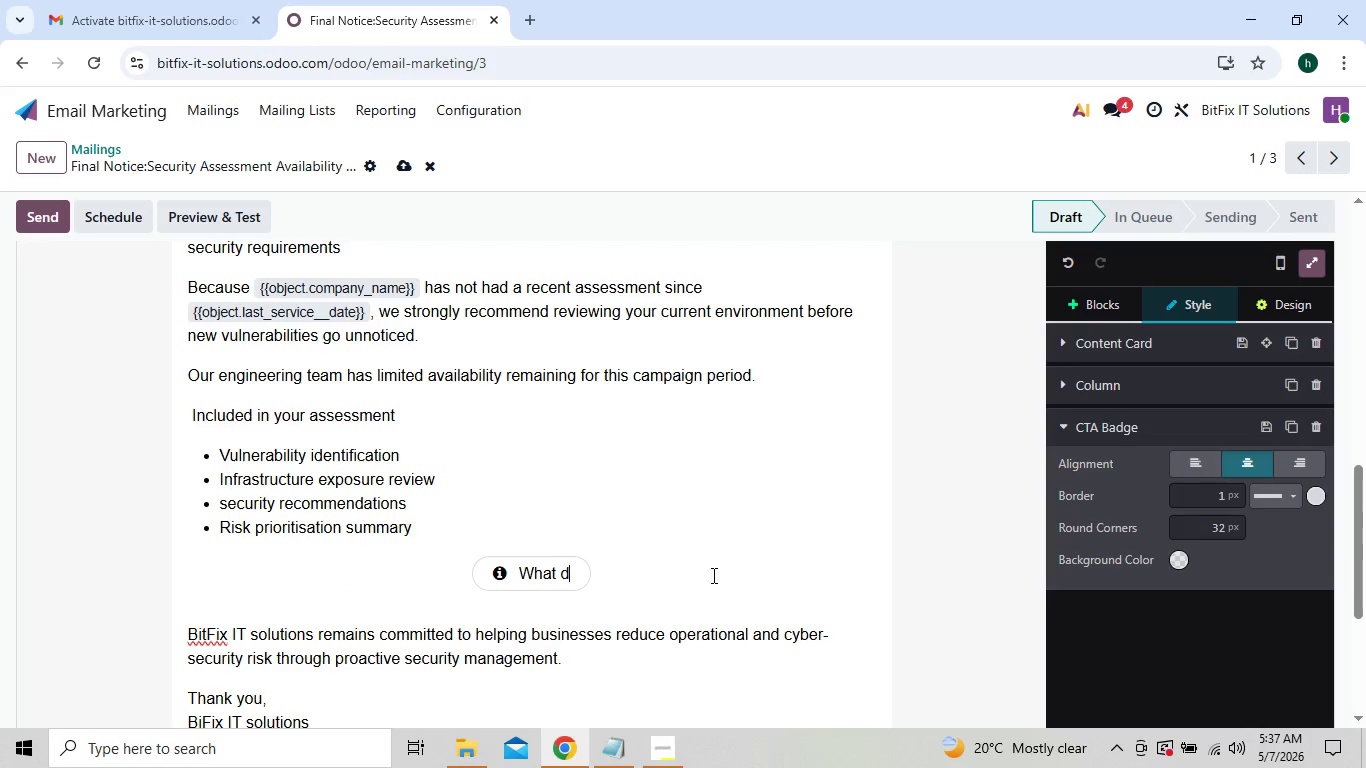 
key(Backspace)
 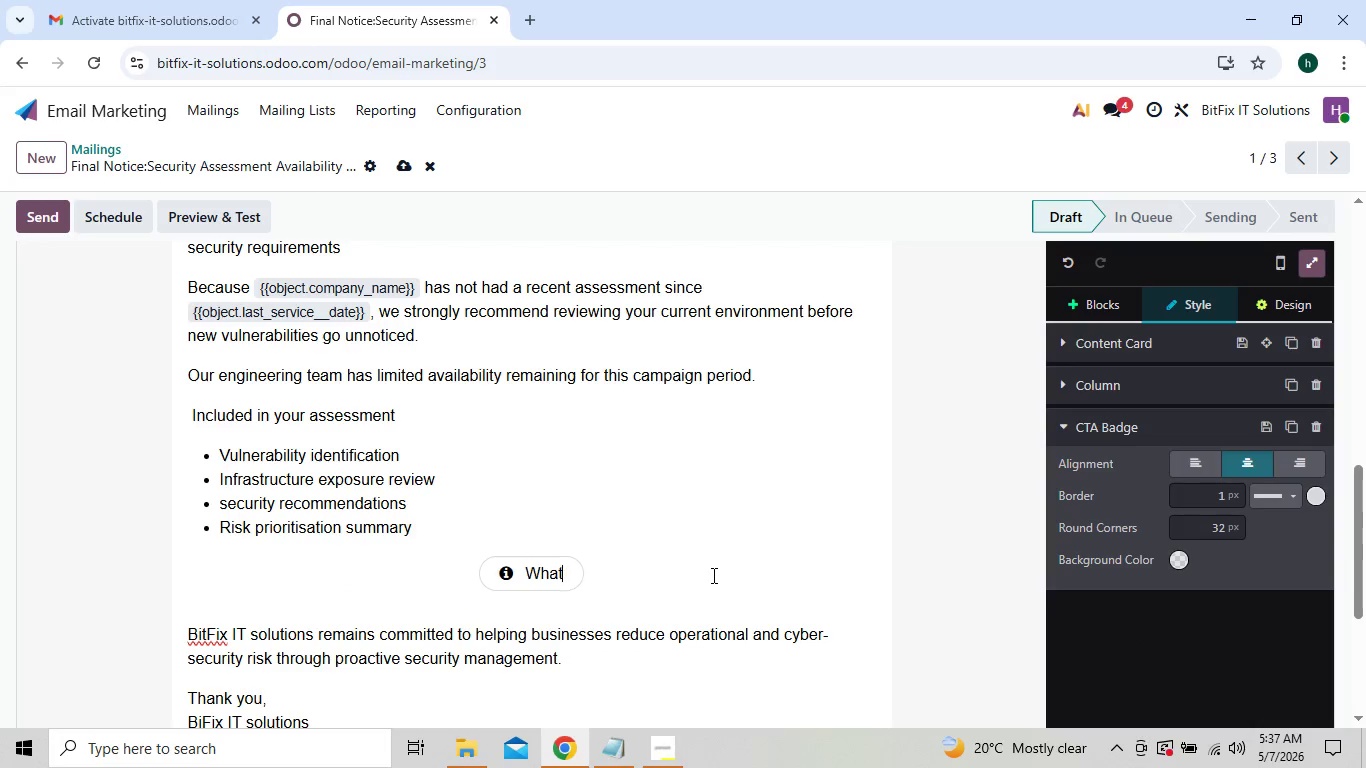 
key(Backspace)
 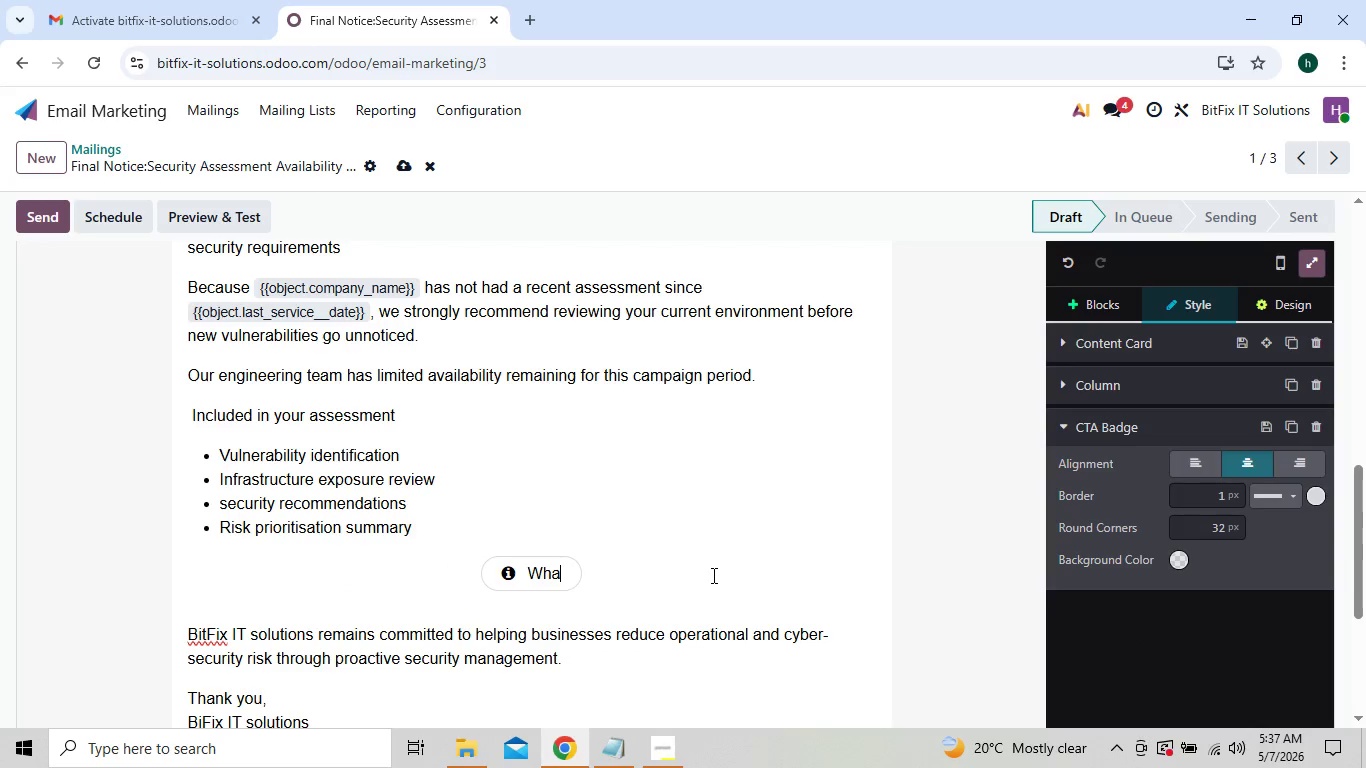 
key(Backspace)
 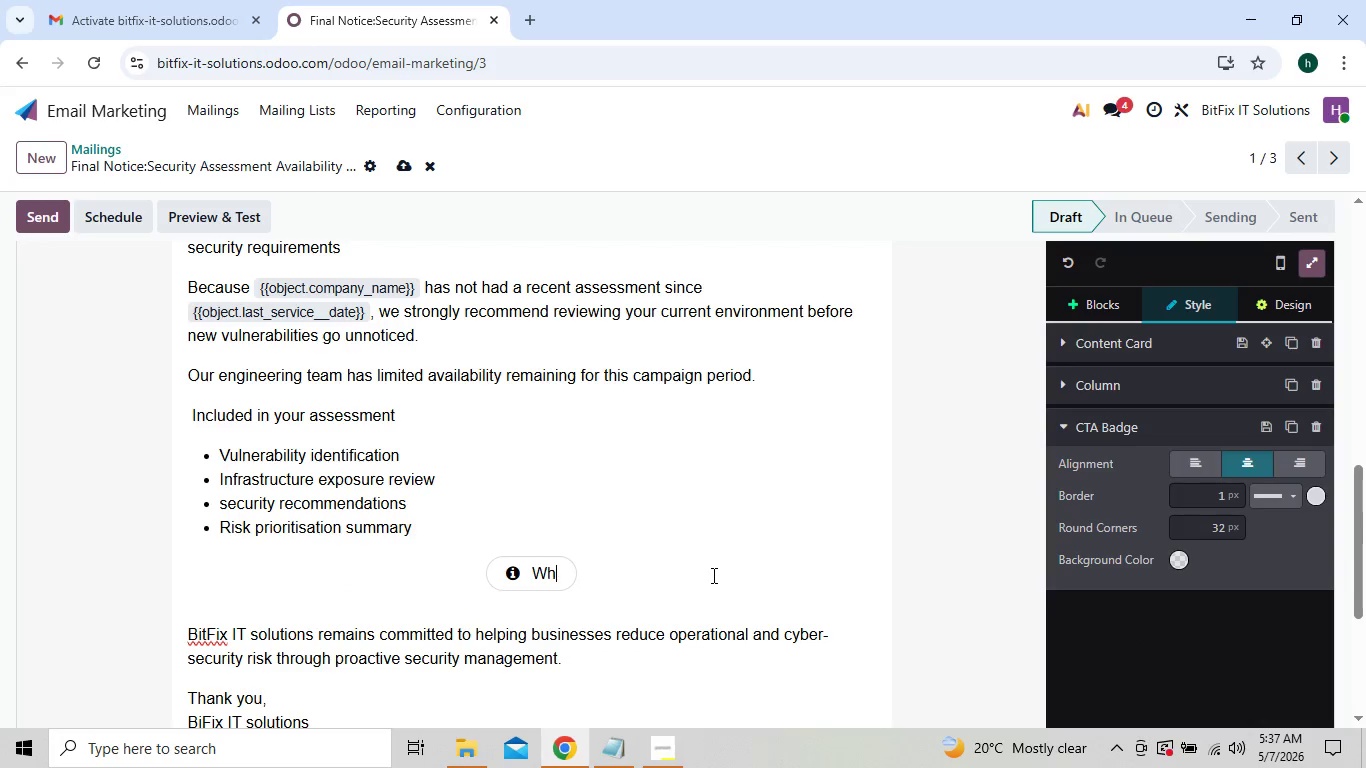 
key(Backspace)
 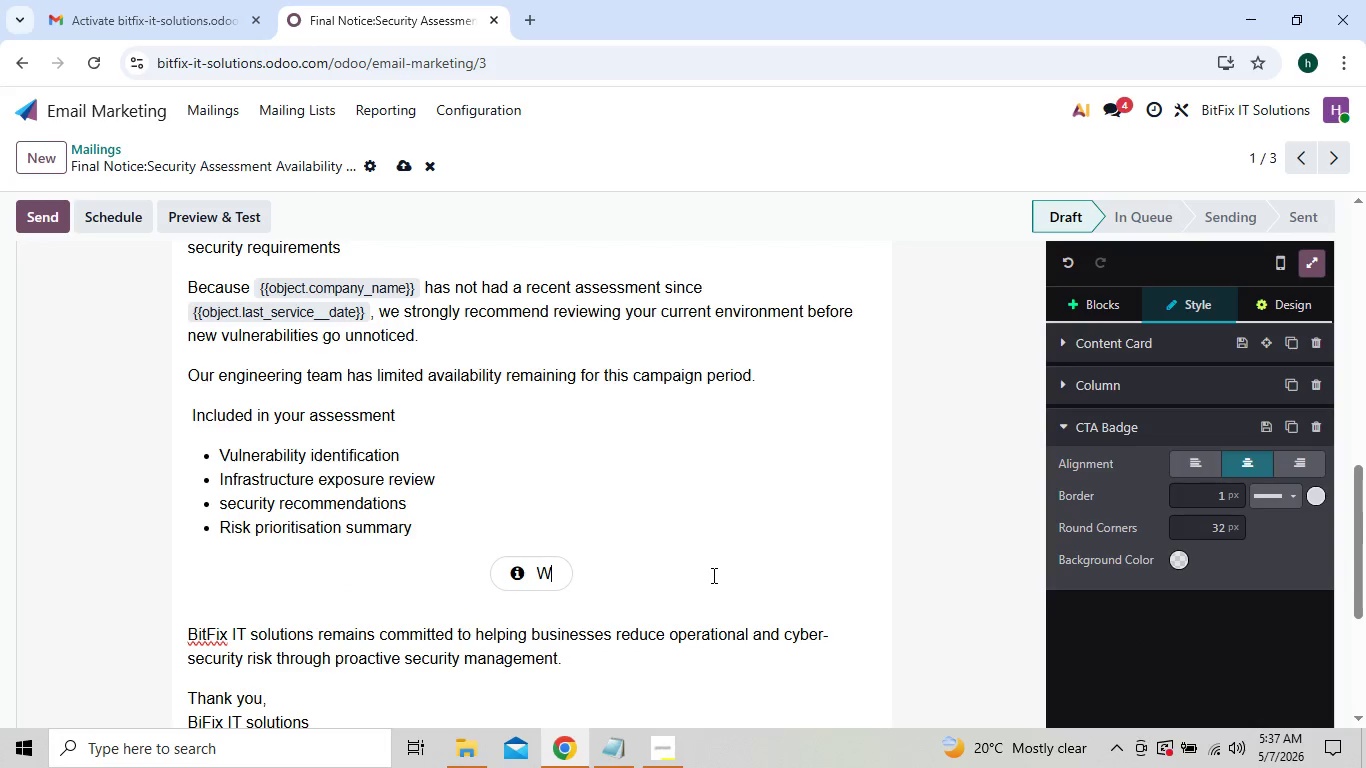 
key(Backspace)
 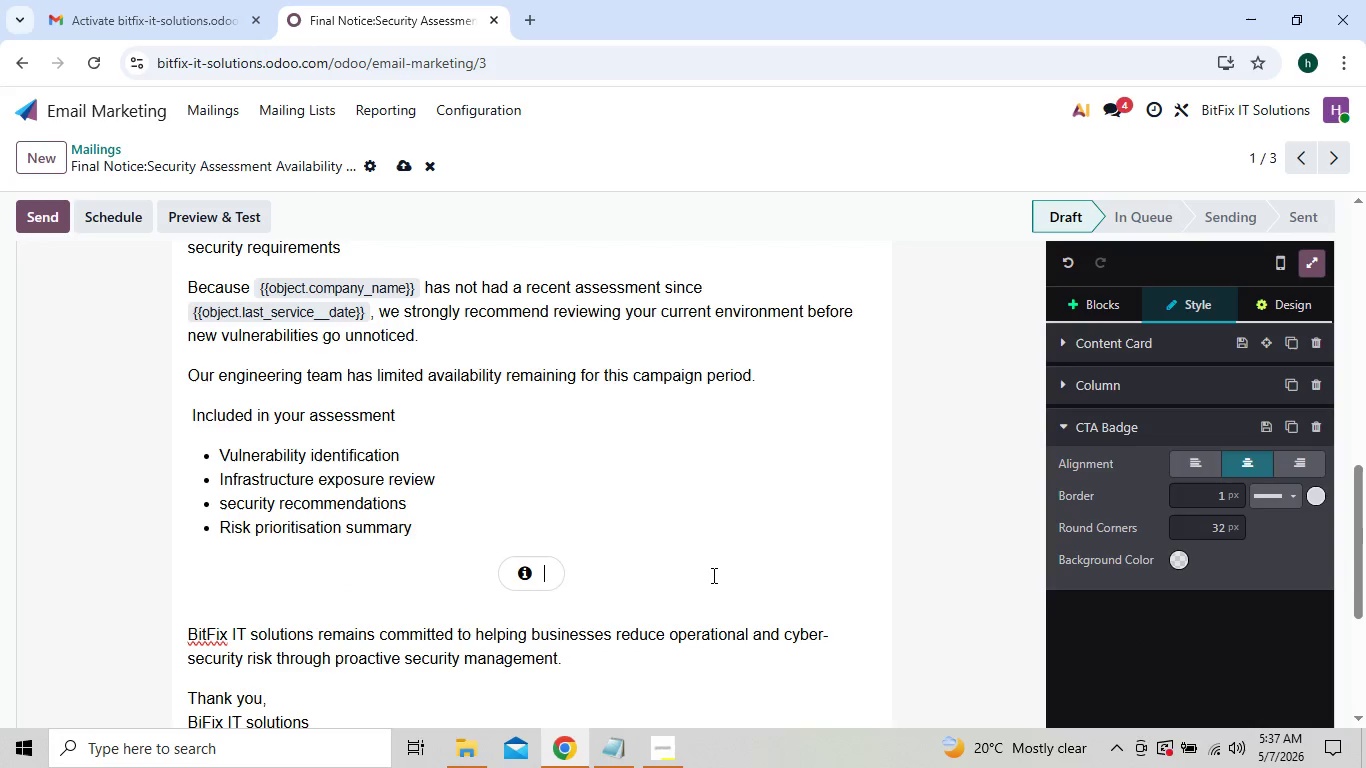 
key(Backspace)
 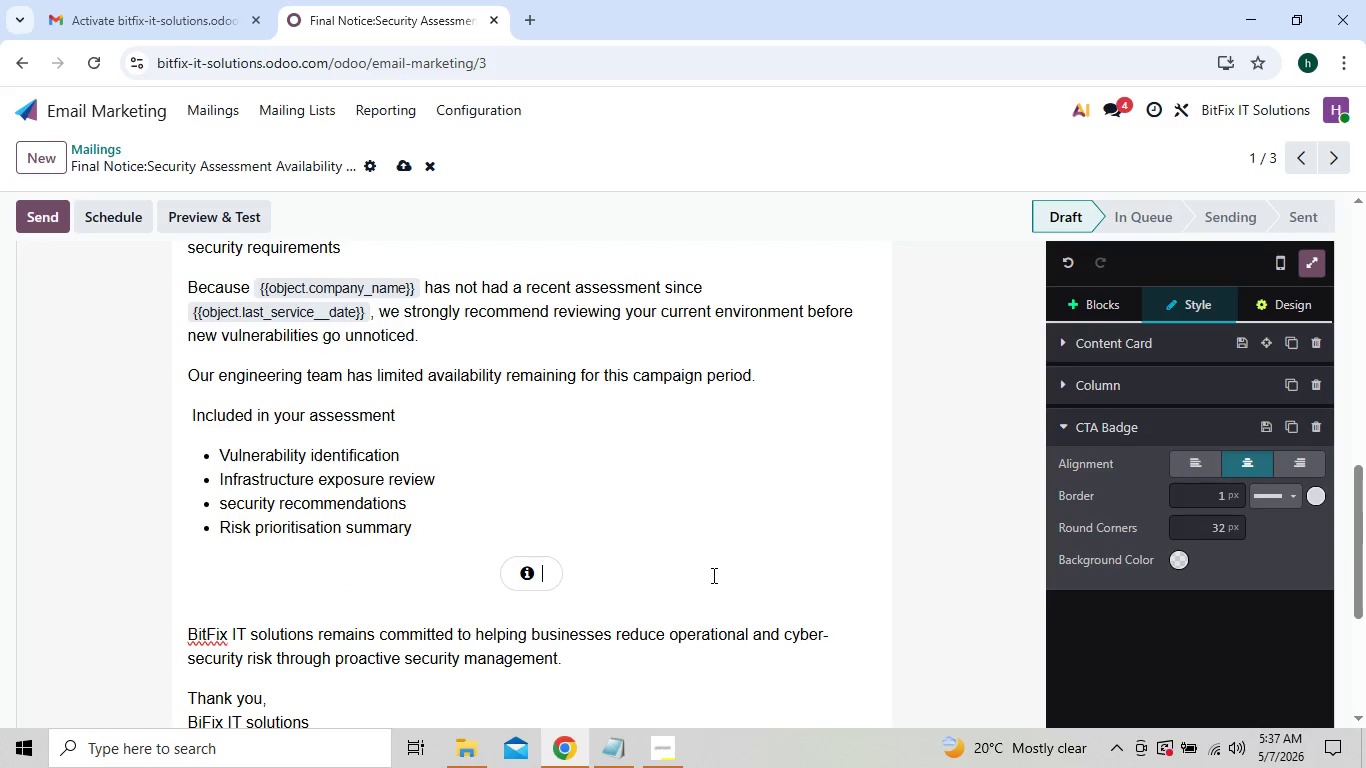 
key(Backspace)
 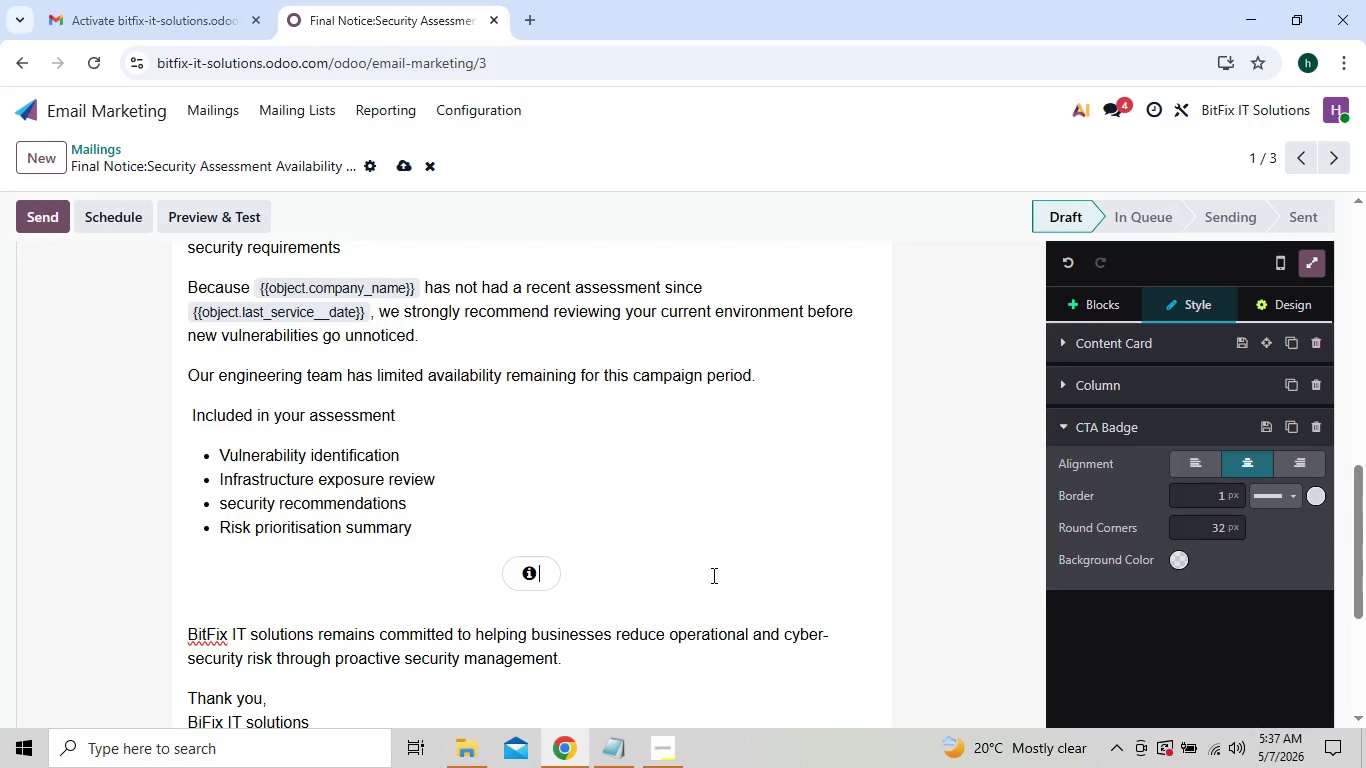 
key(Backspace)
 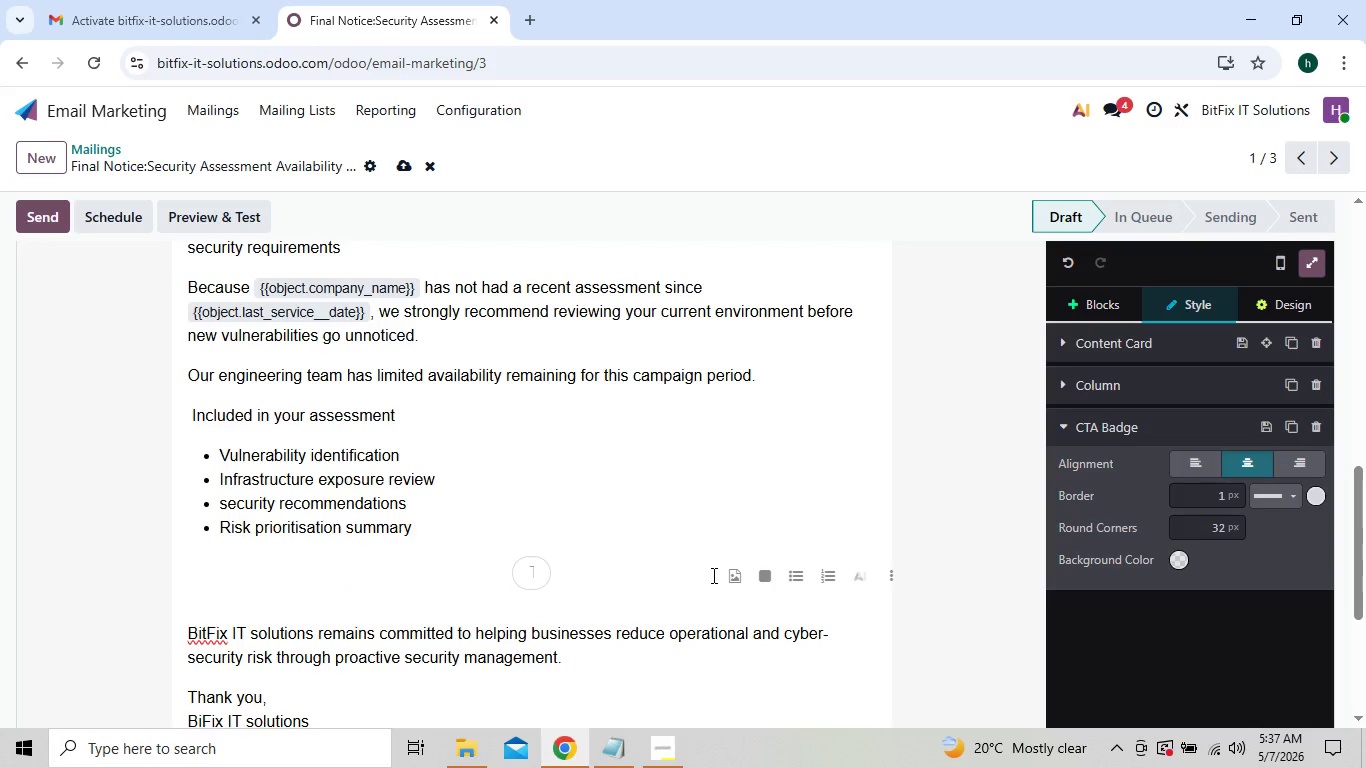 
key(Control+V)
 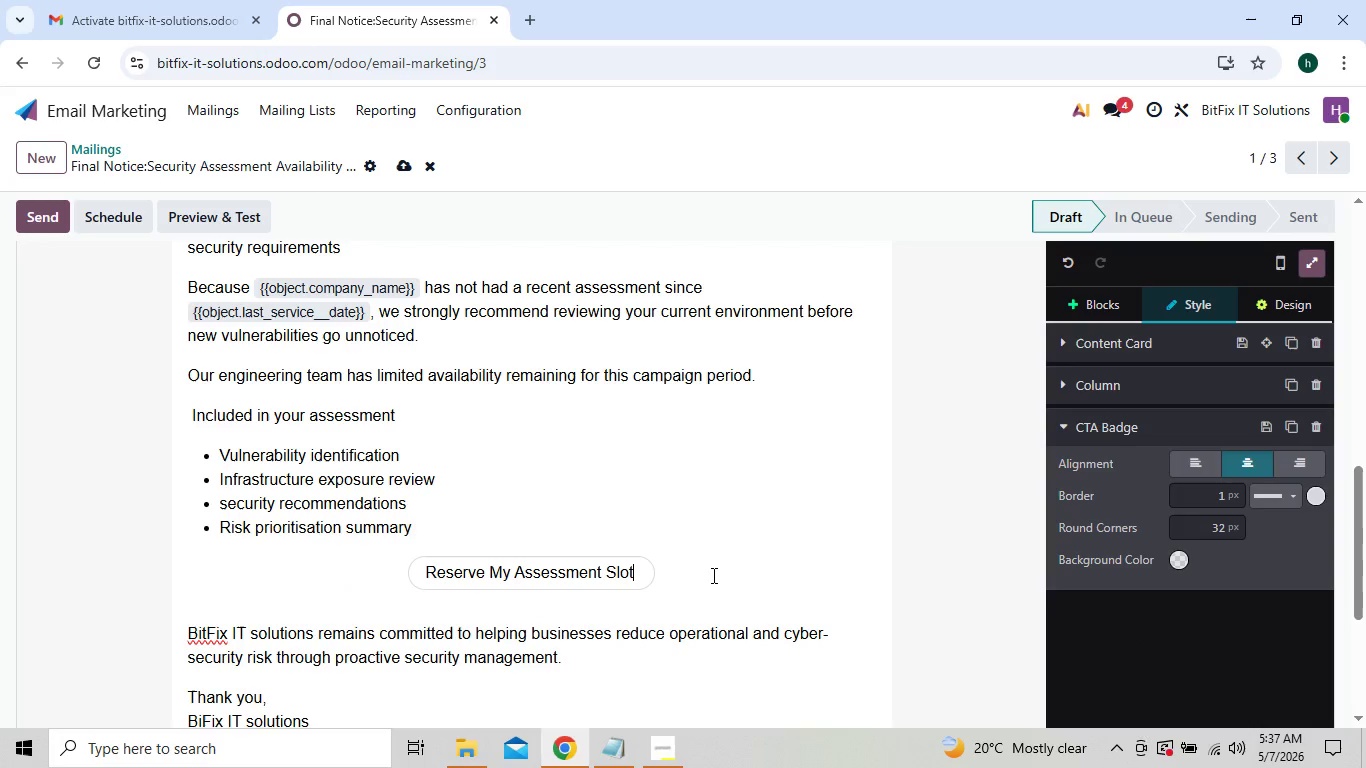 
key(Space)
 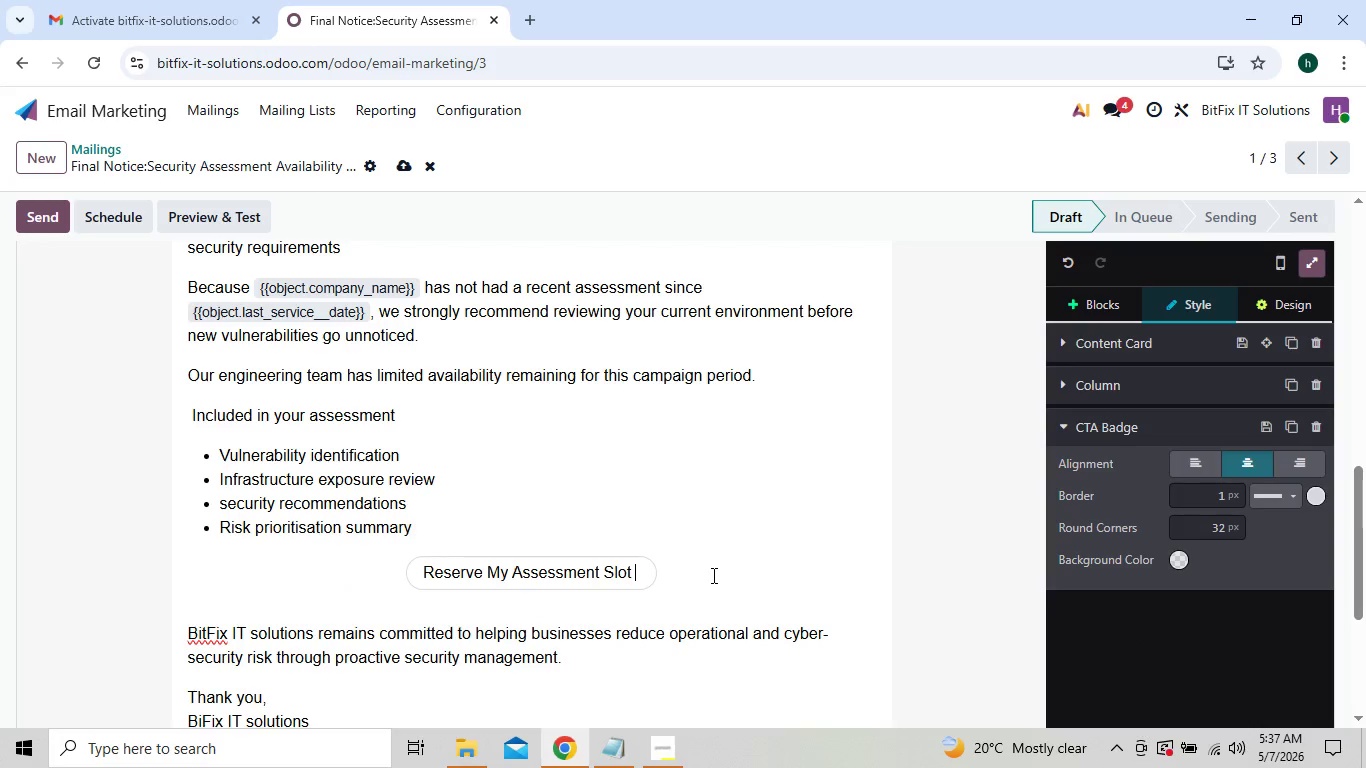 
key(Space)
 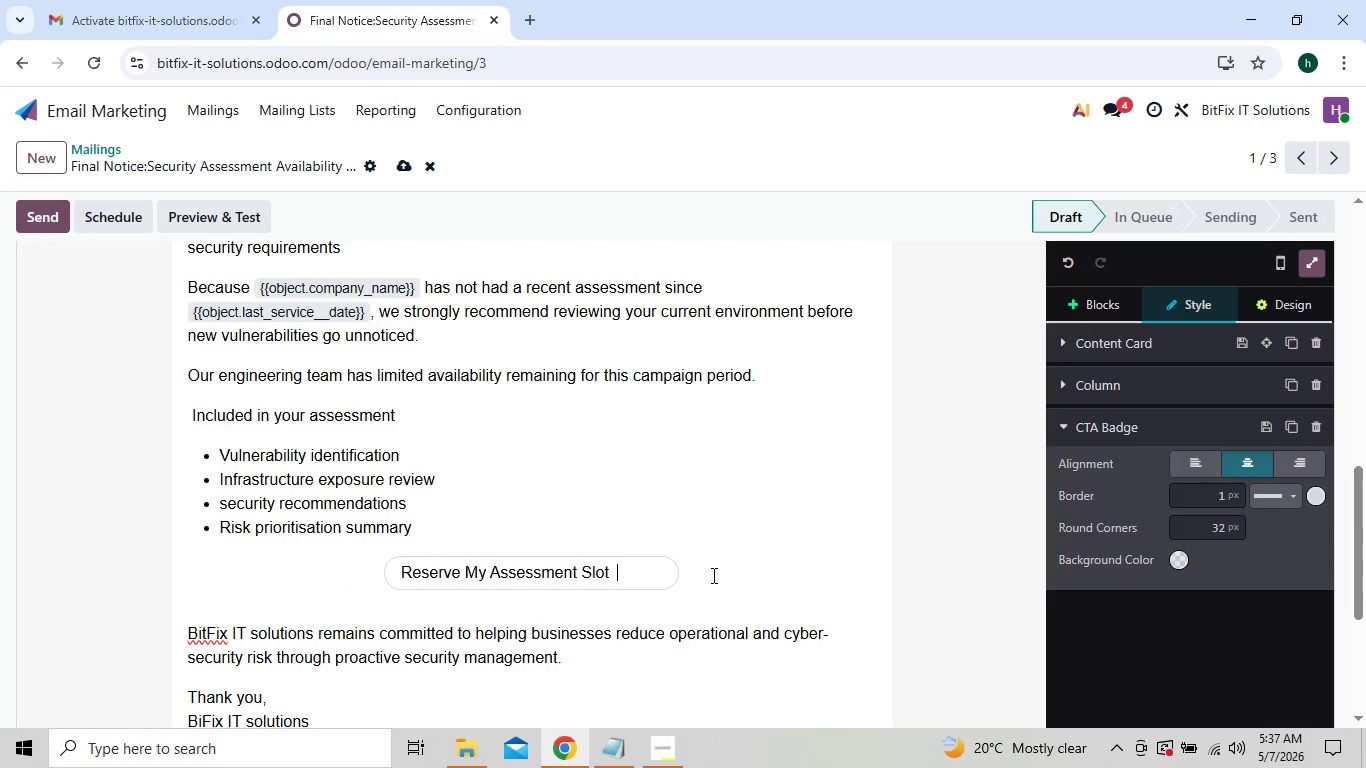 
key(Space)
 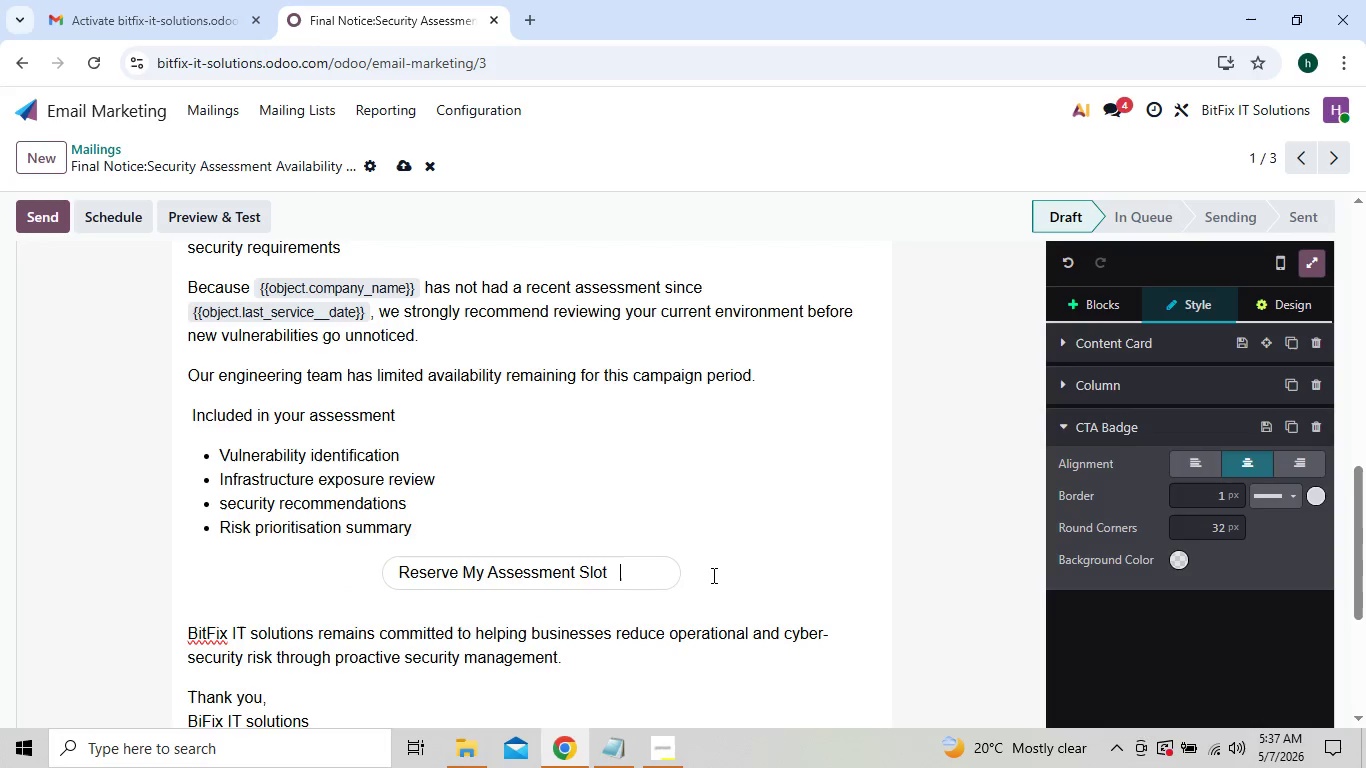 
key(Space)
 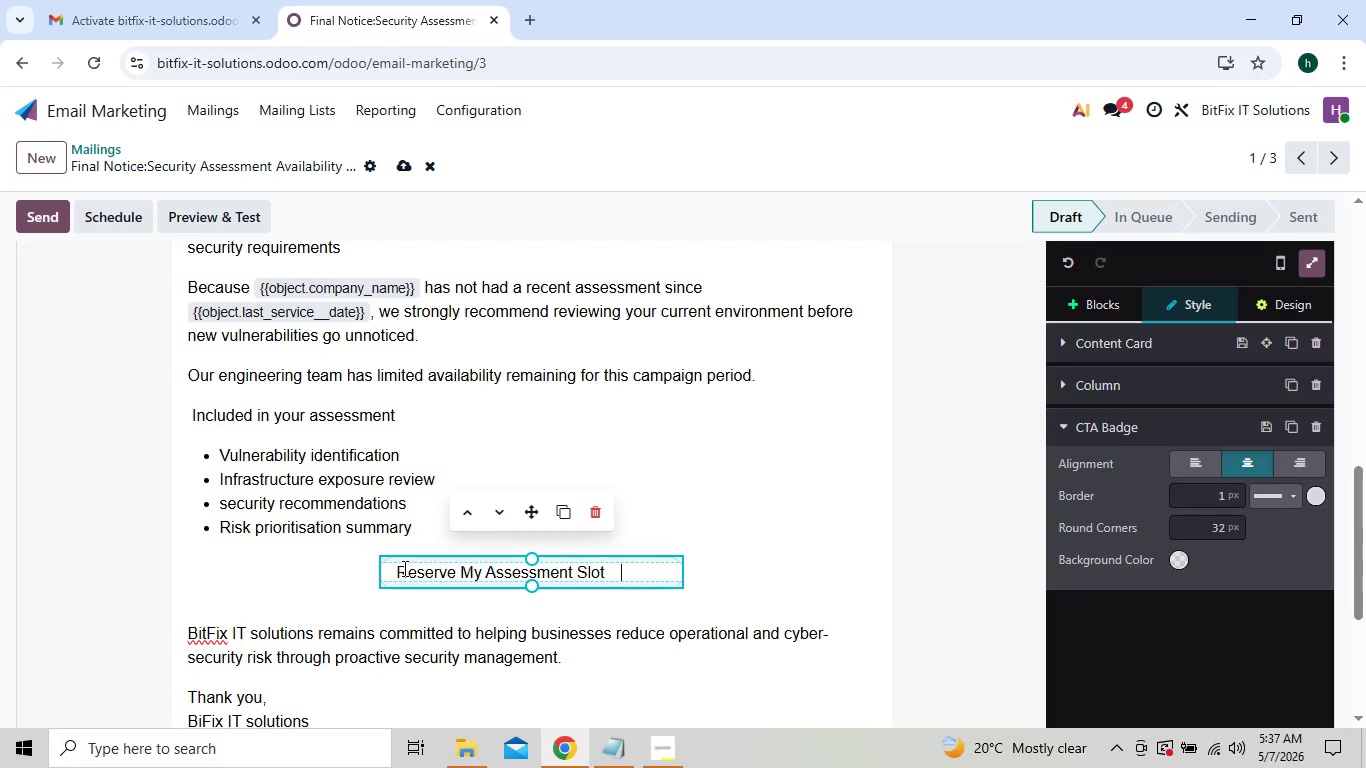 
left_click([396, 568])
 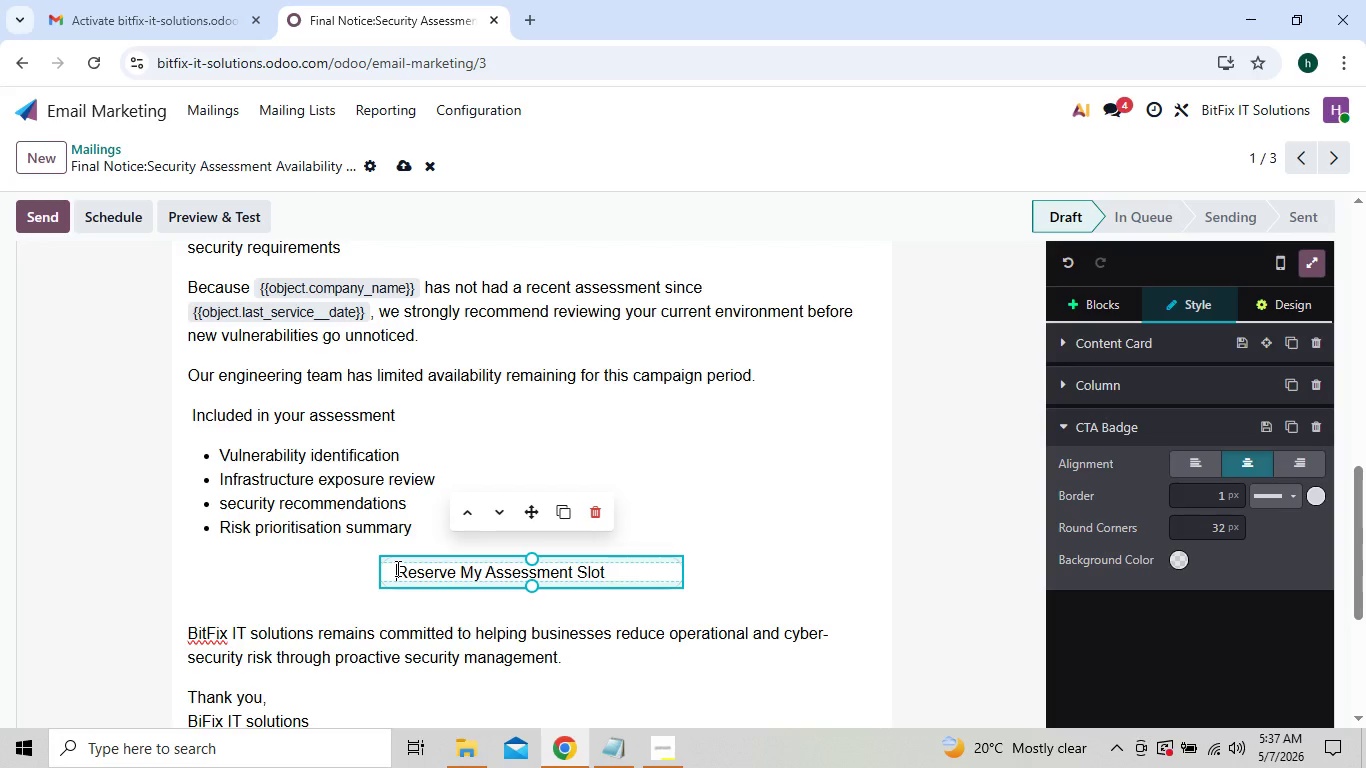 
key(Space)
 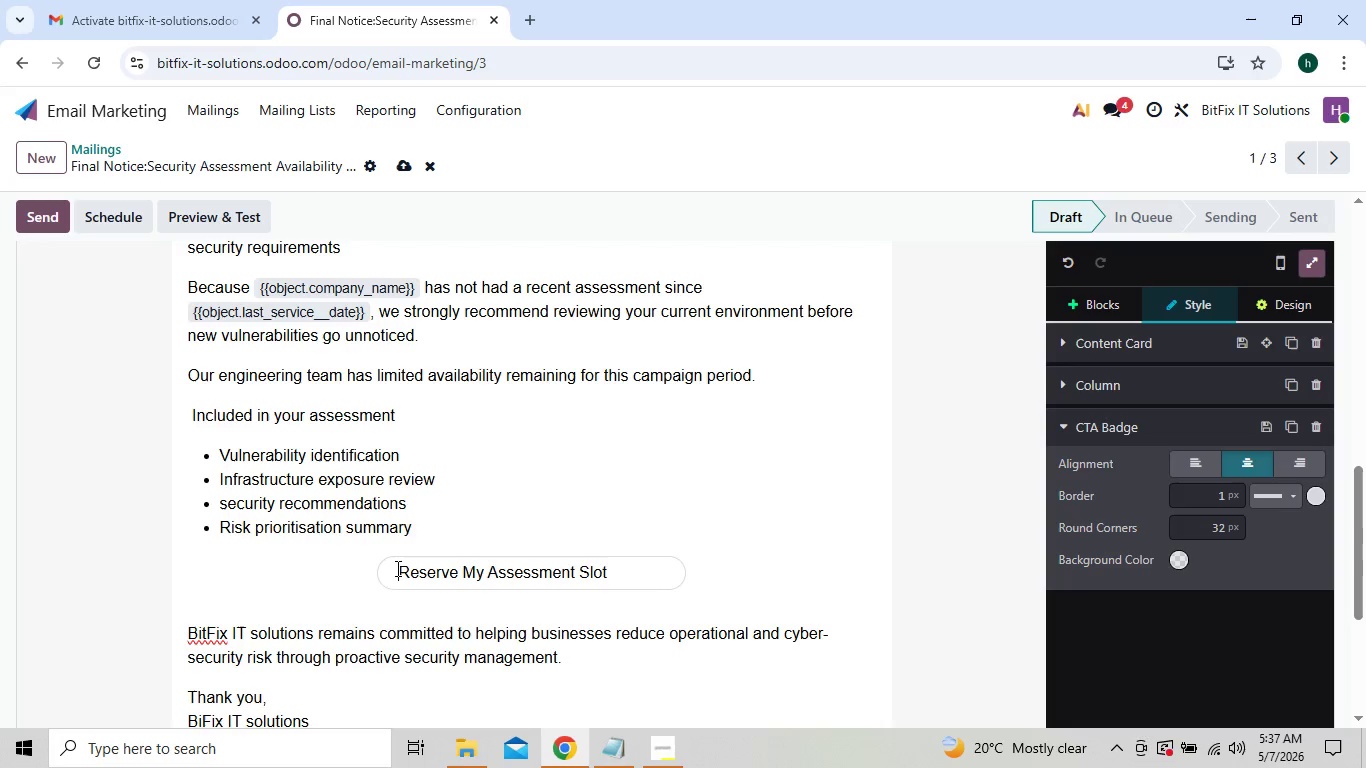 
key(Space)
 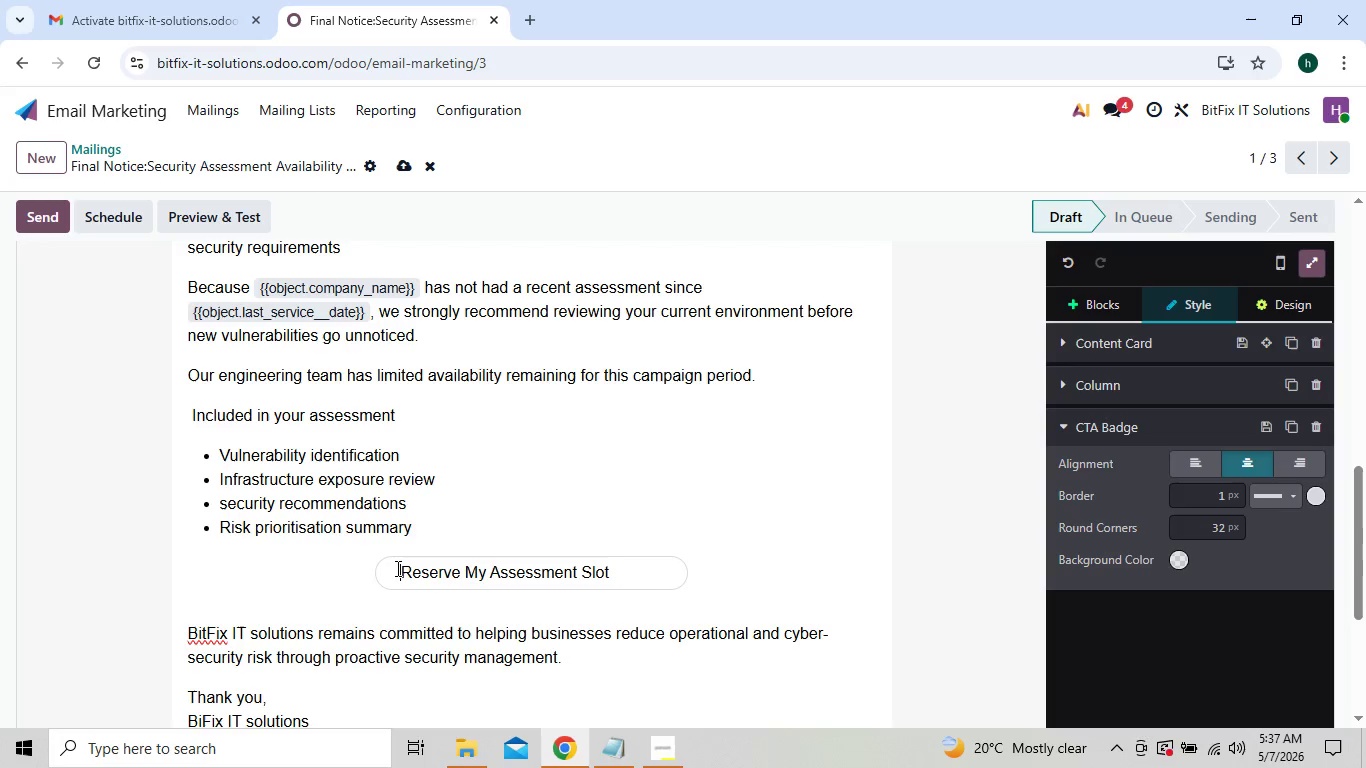 
key(Space)
 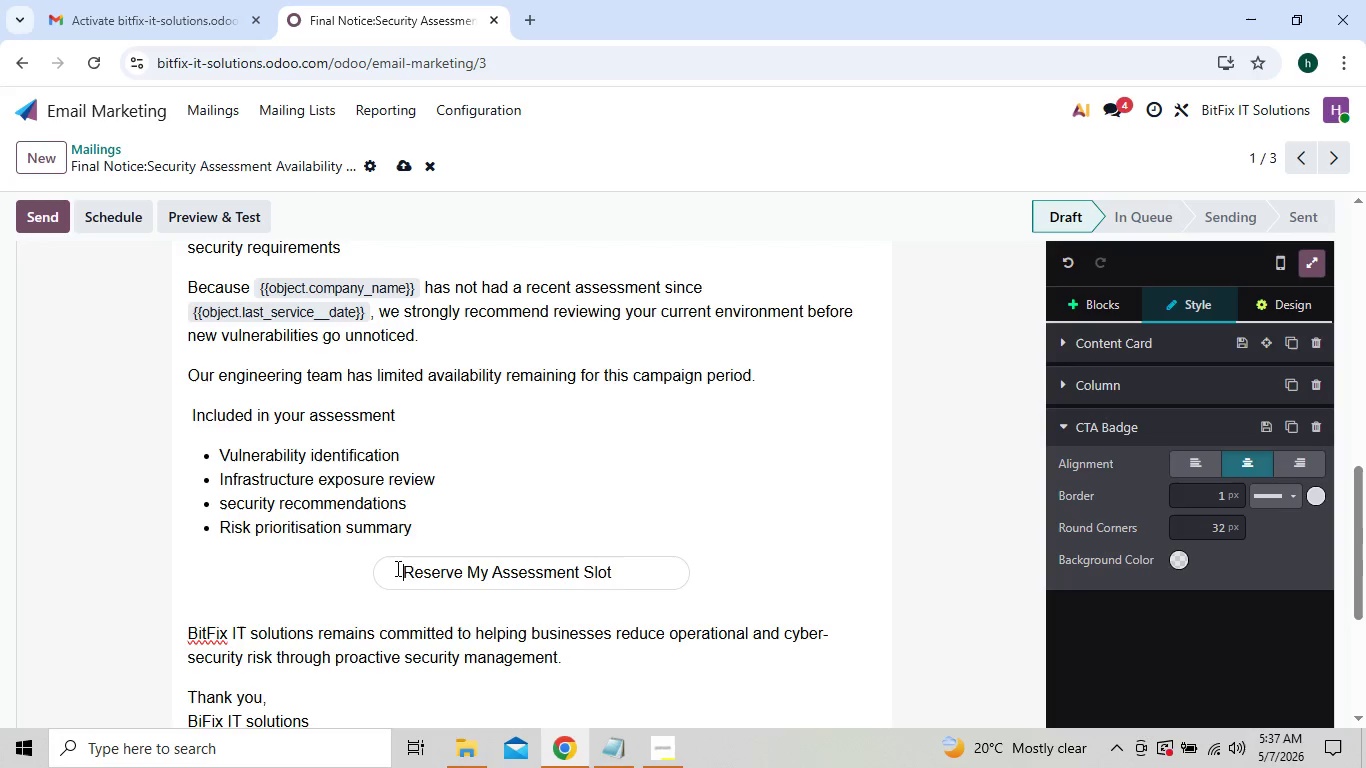 
key(Space)
 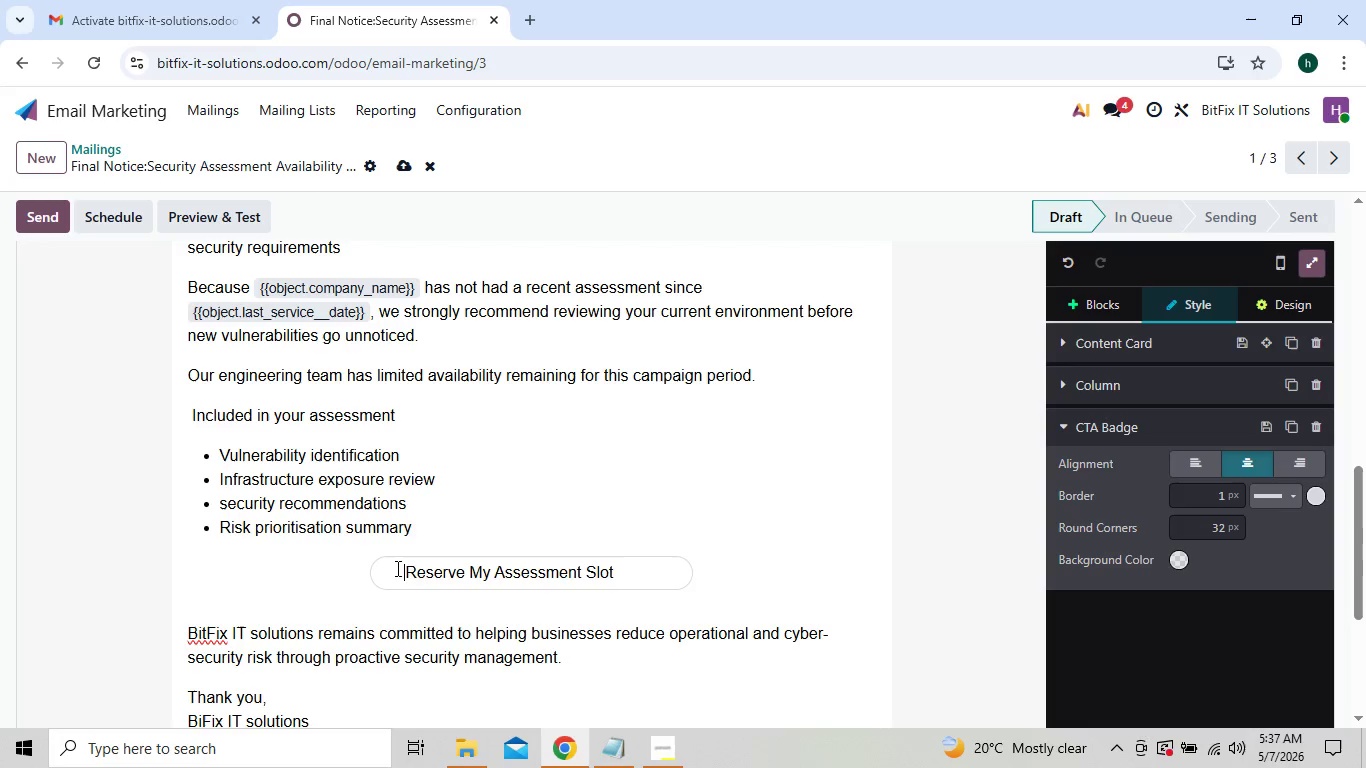 
hold_key(key=Space, duration=0.39)
 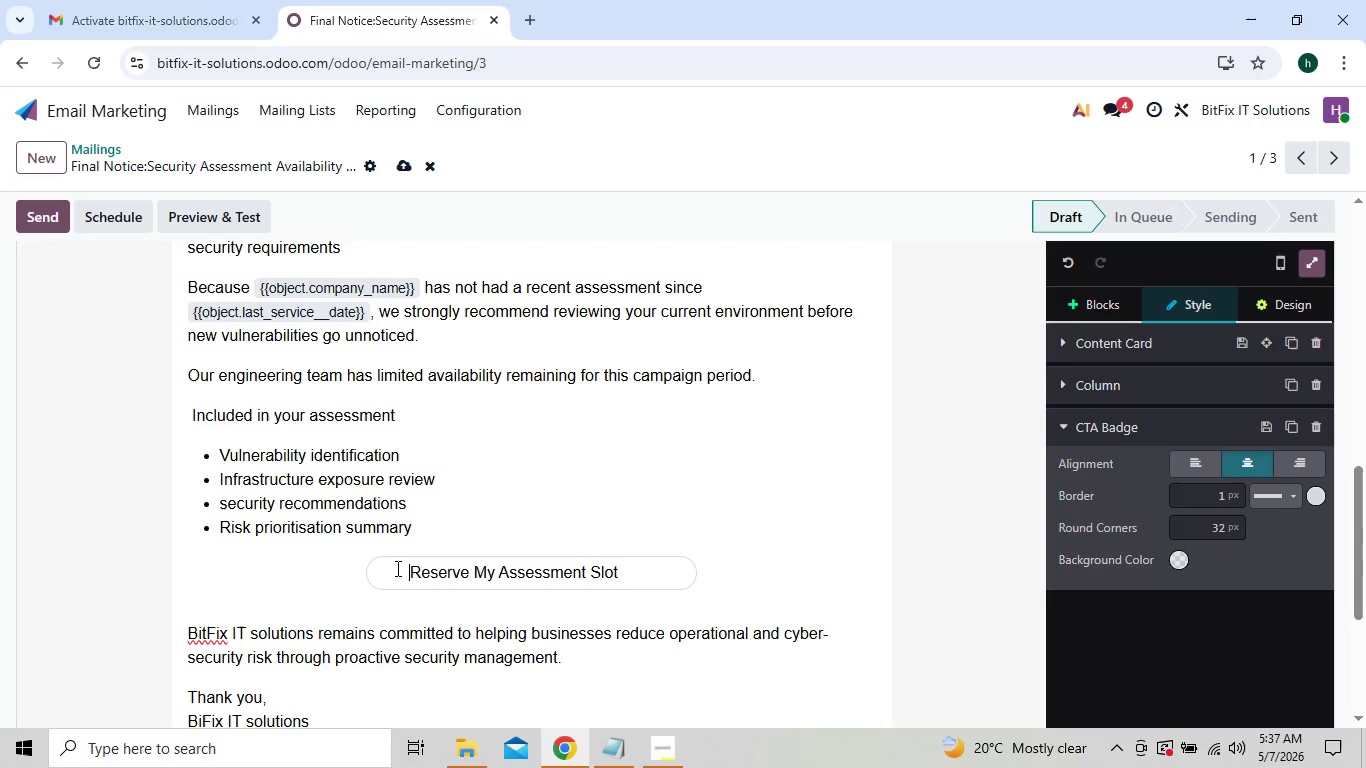 
key(Space)
 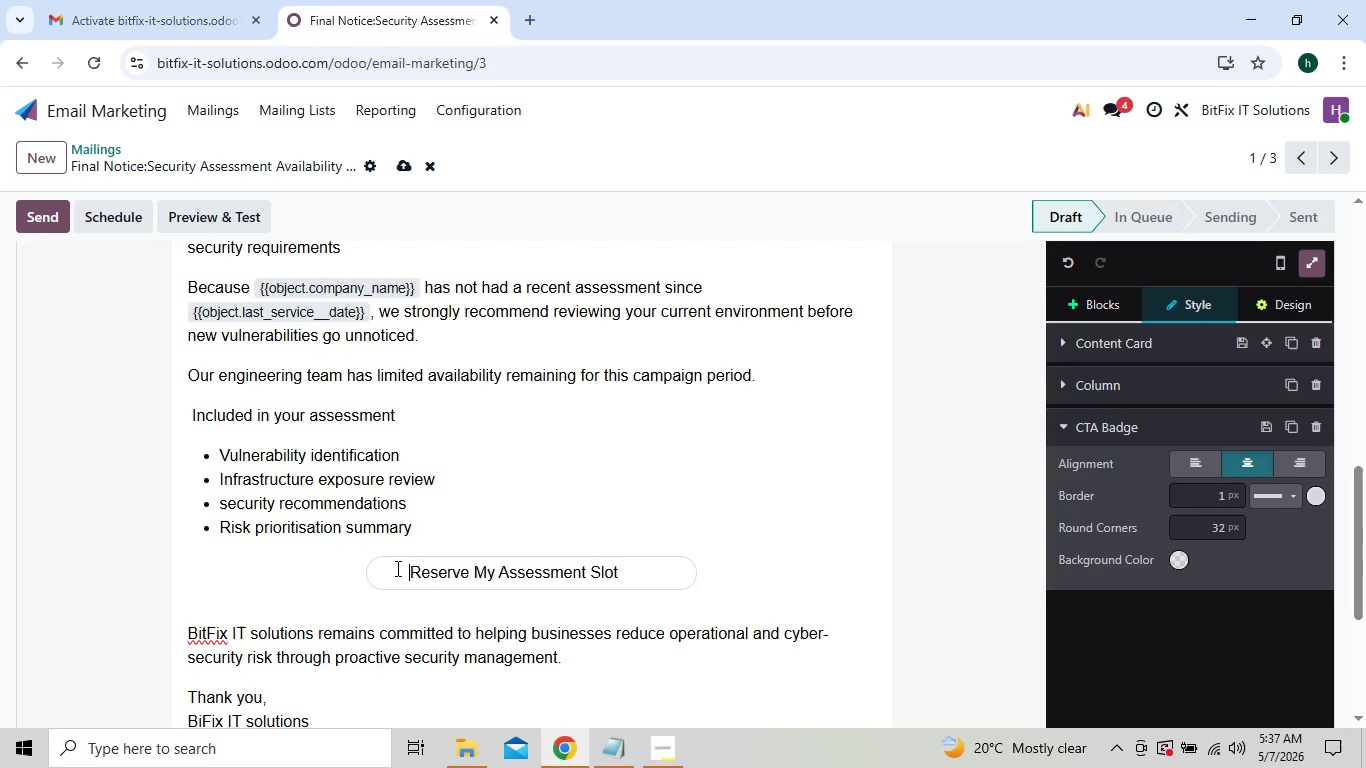 
key(Space)
 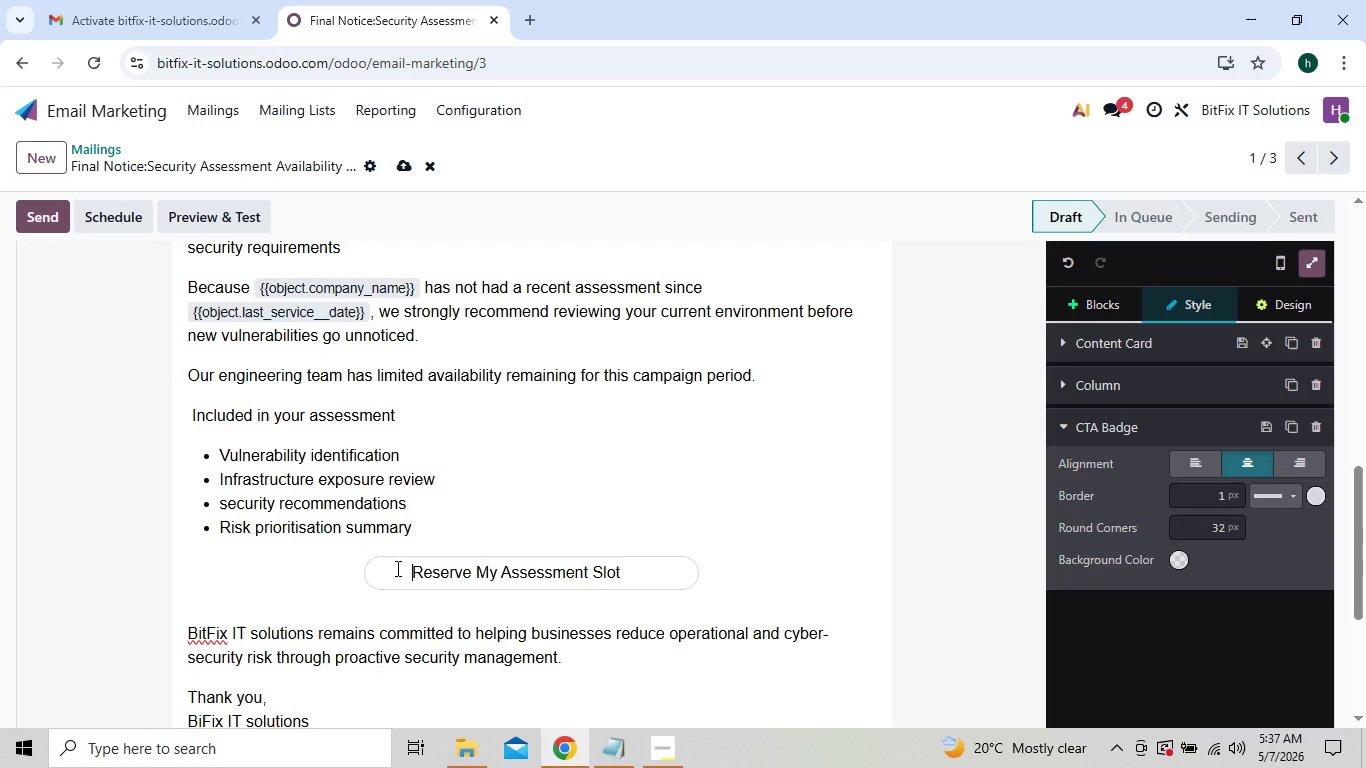 
key(Space)
 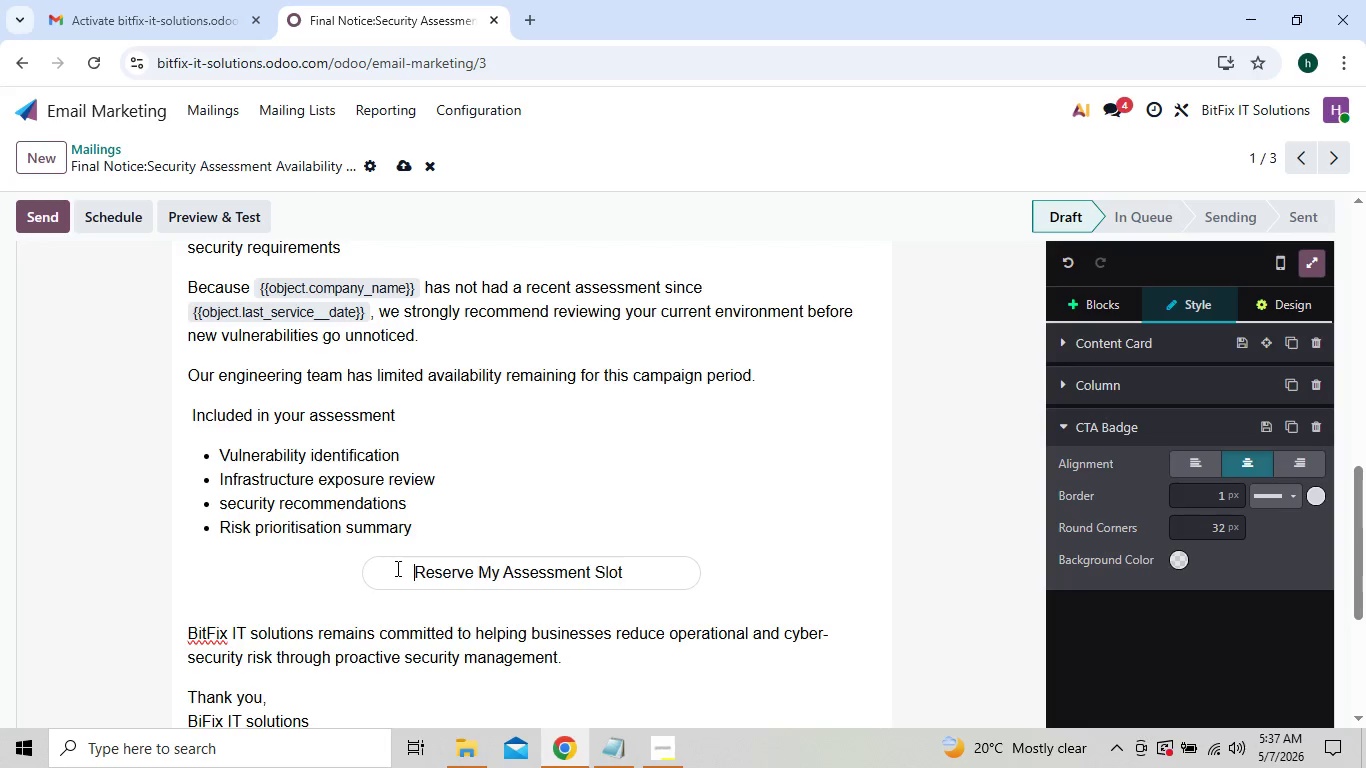 
key(Space)
 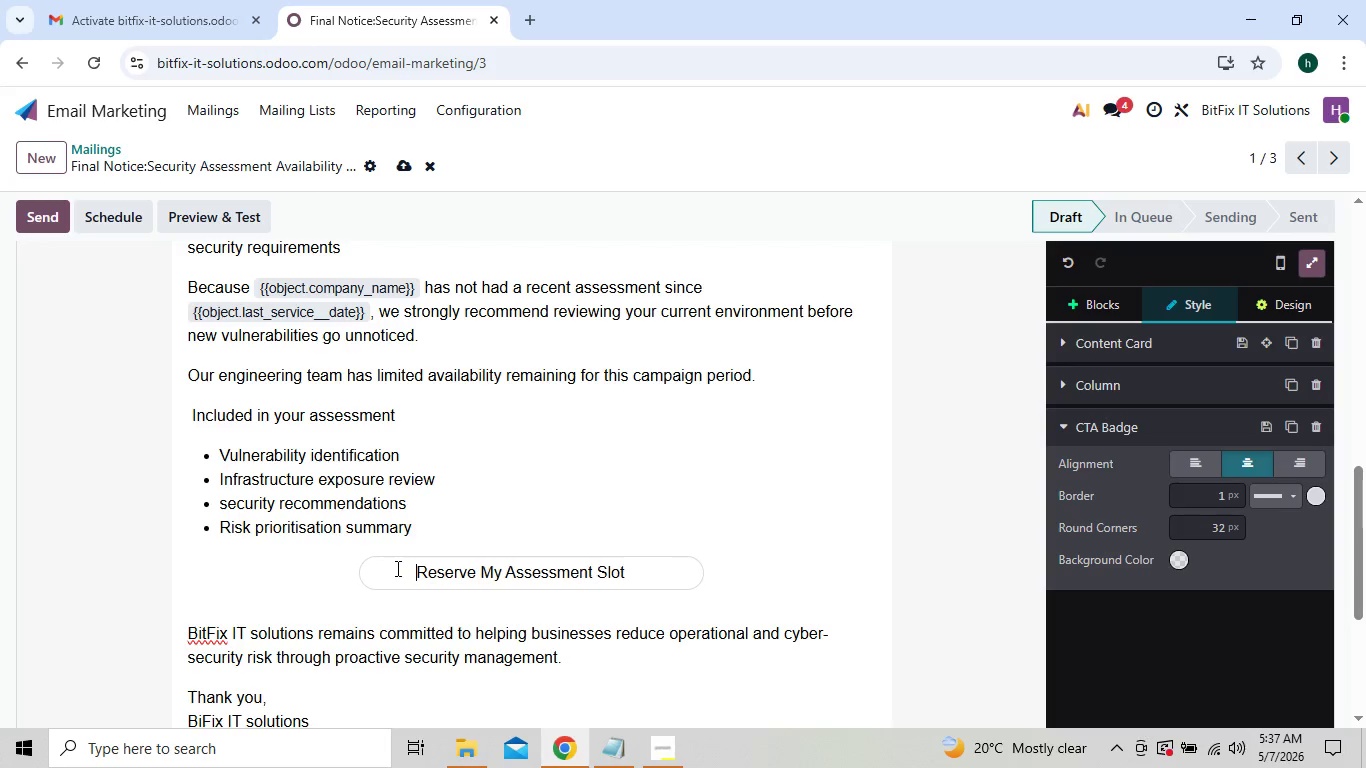 
key(Space)
 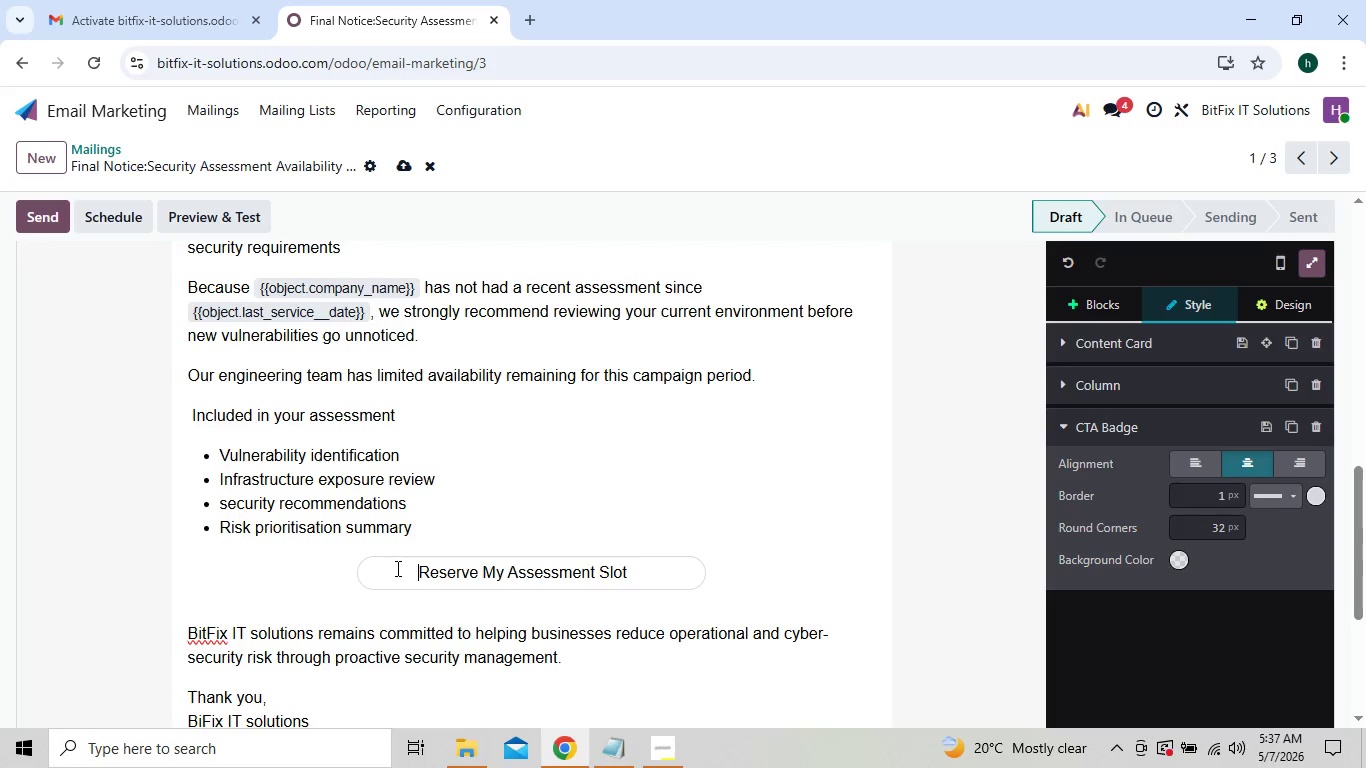 
key(Space)
 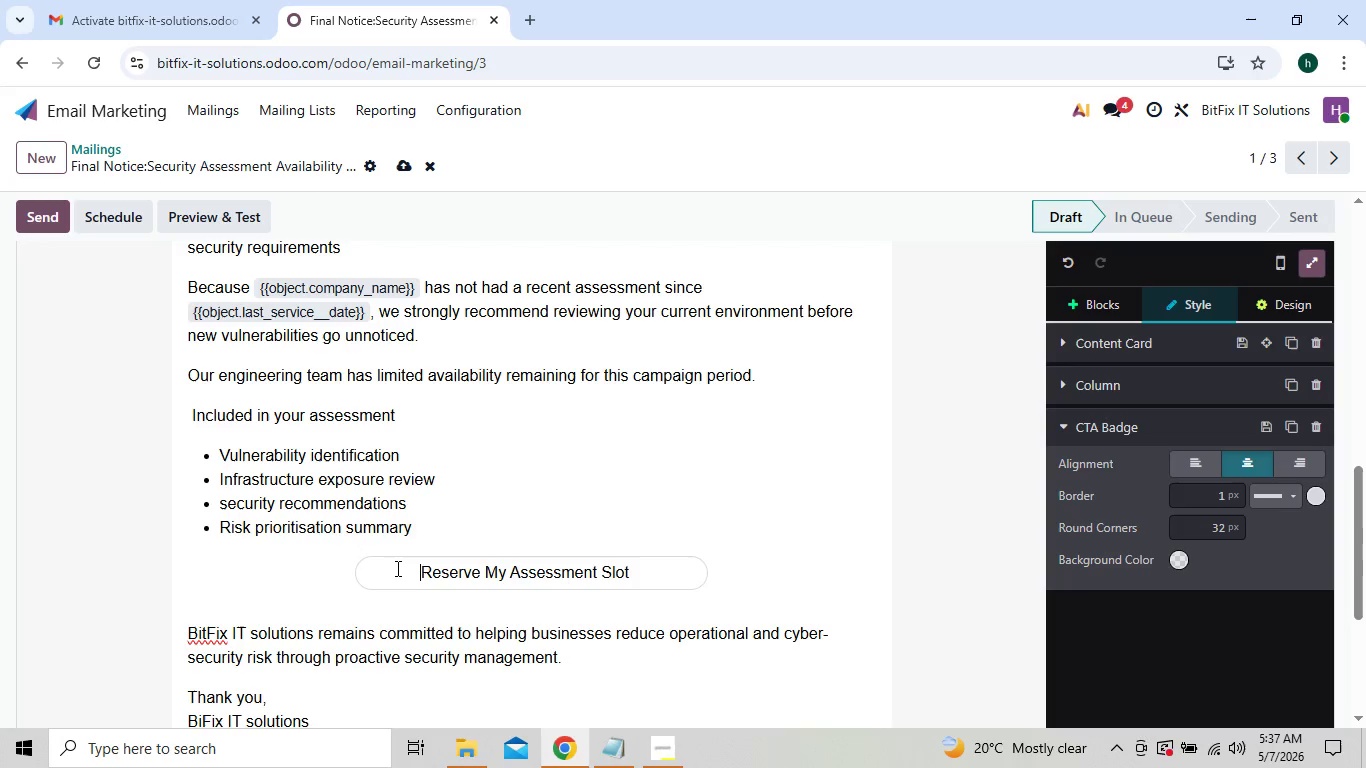 
key(Space)
 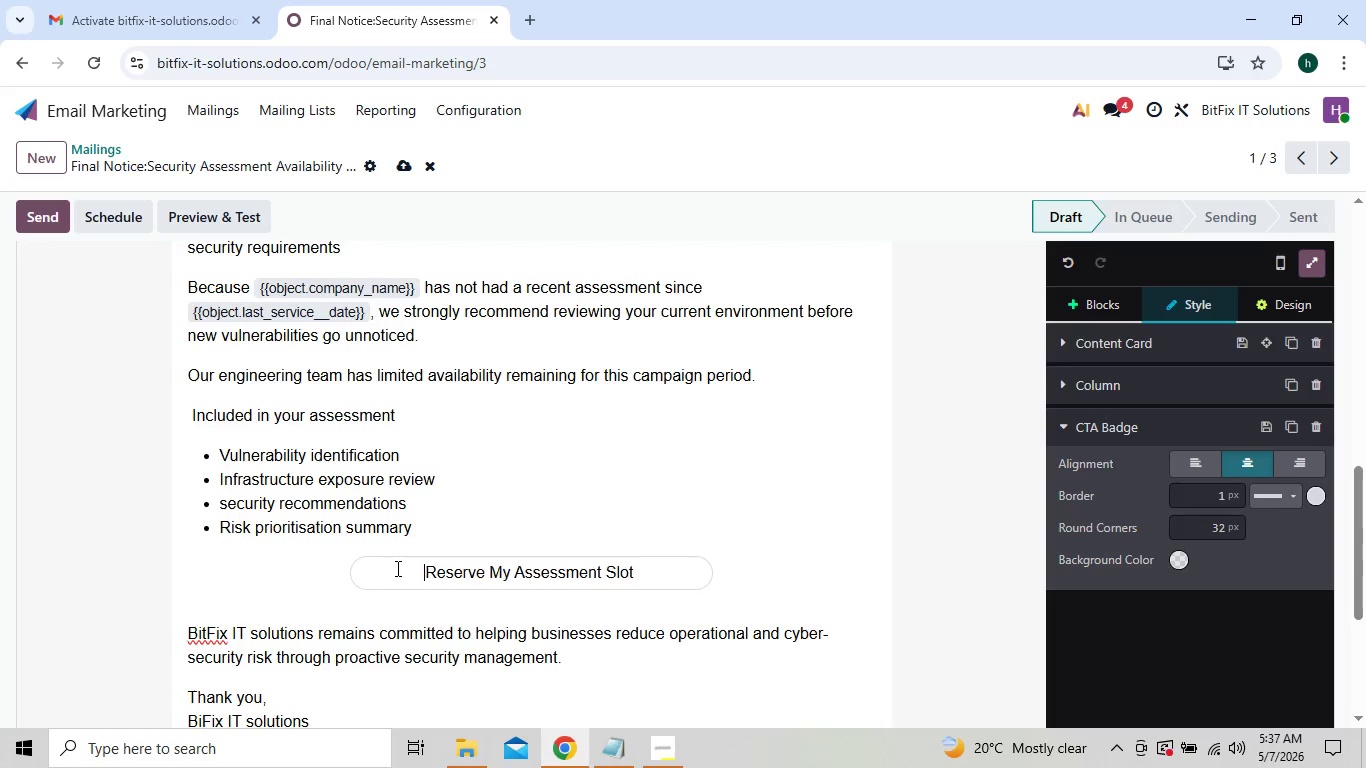 
key(Space)
 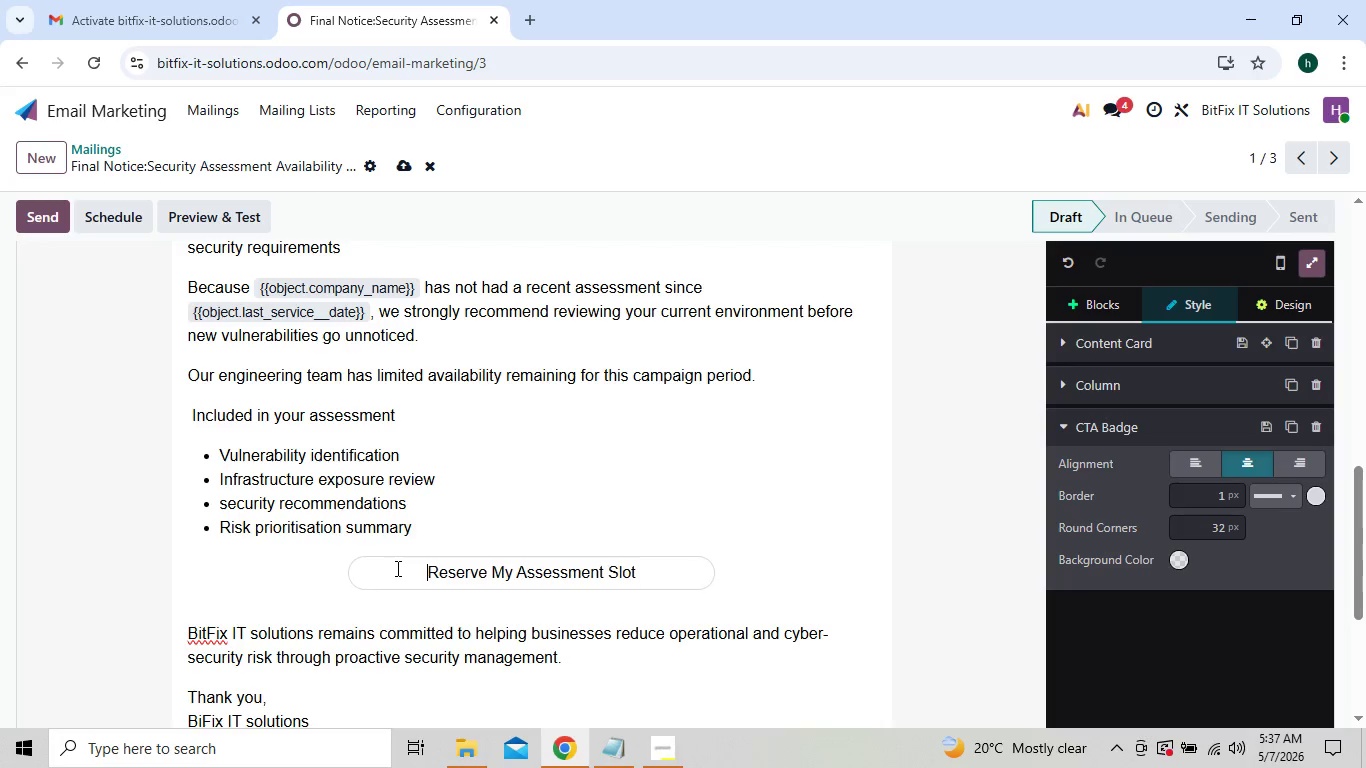 
key(Space)
 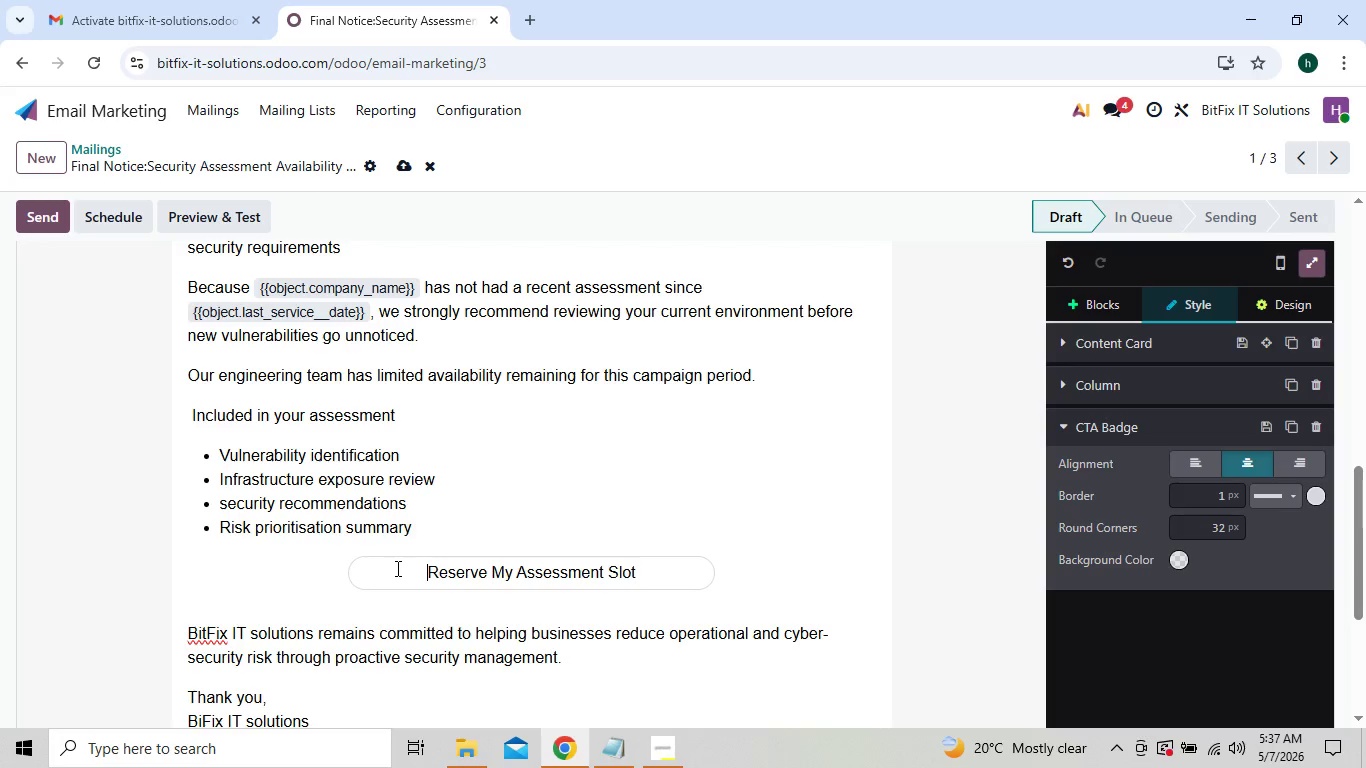 
key(Space)
 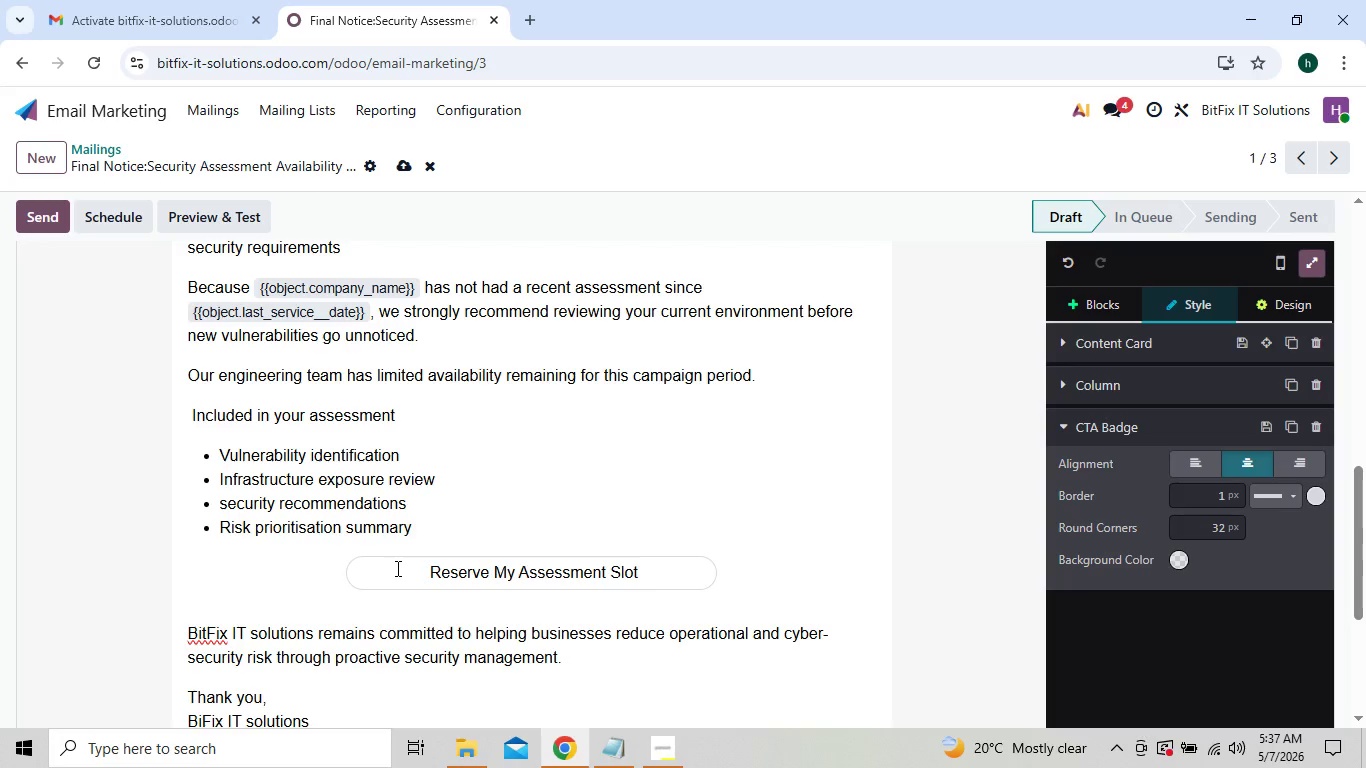 
key(Space)
 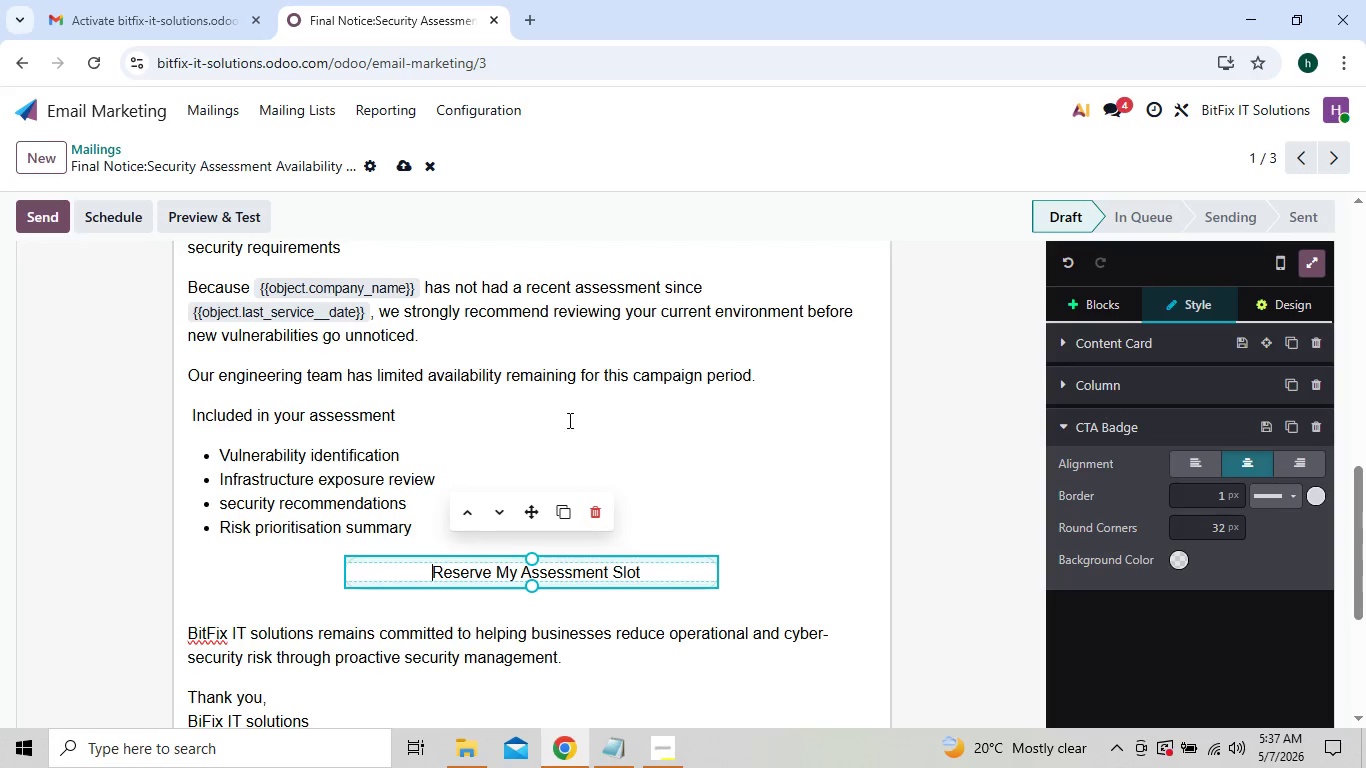 
left_click([569, 419])
 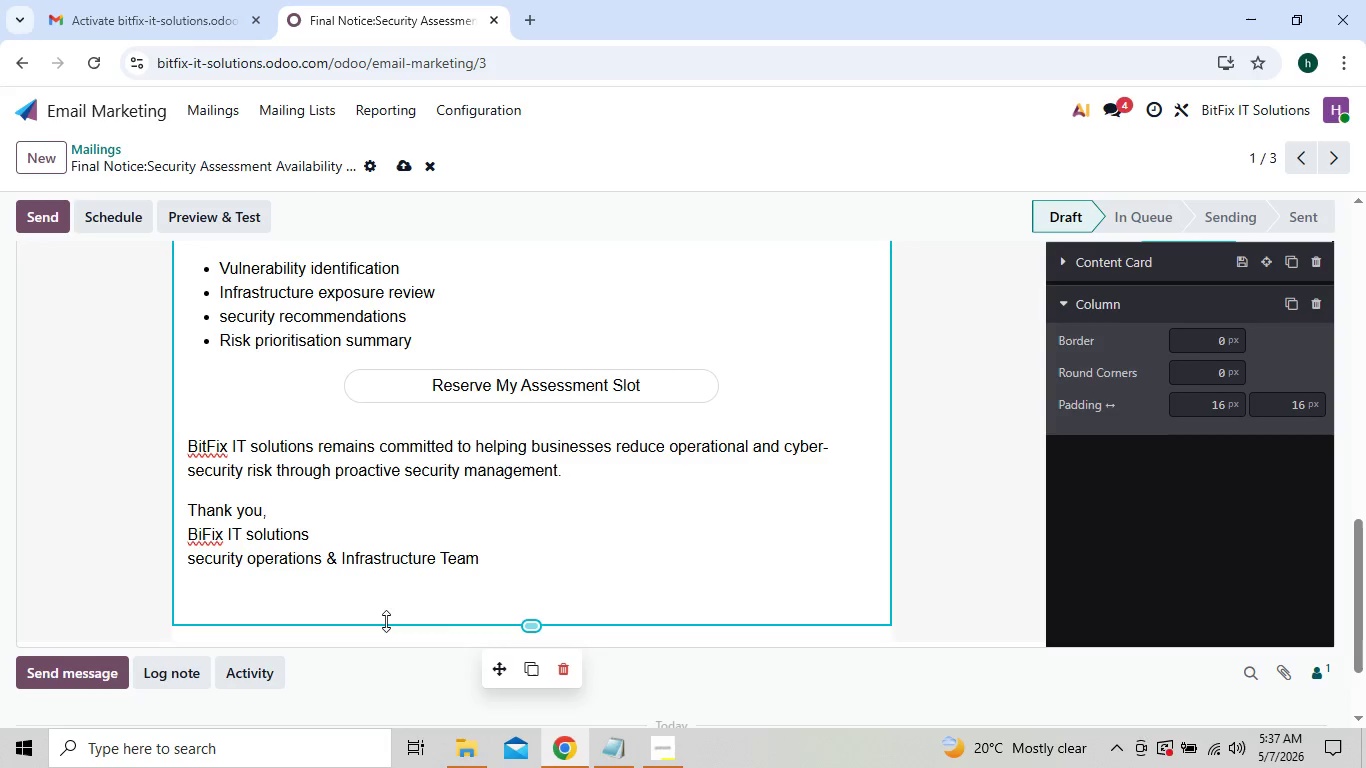 
left_click([391, 601])
 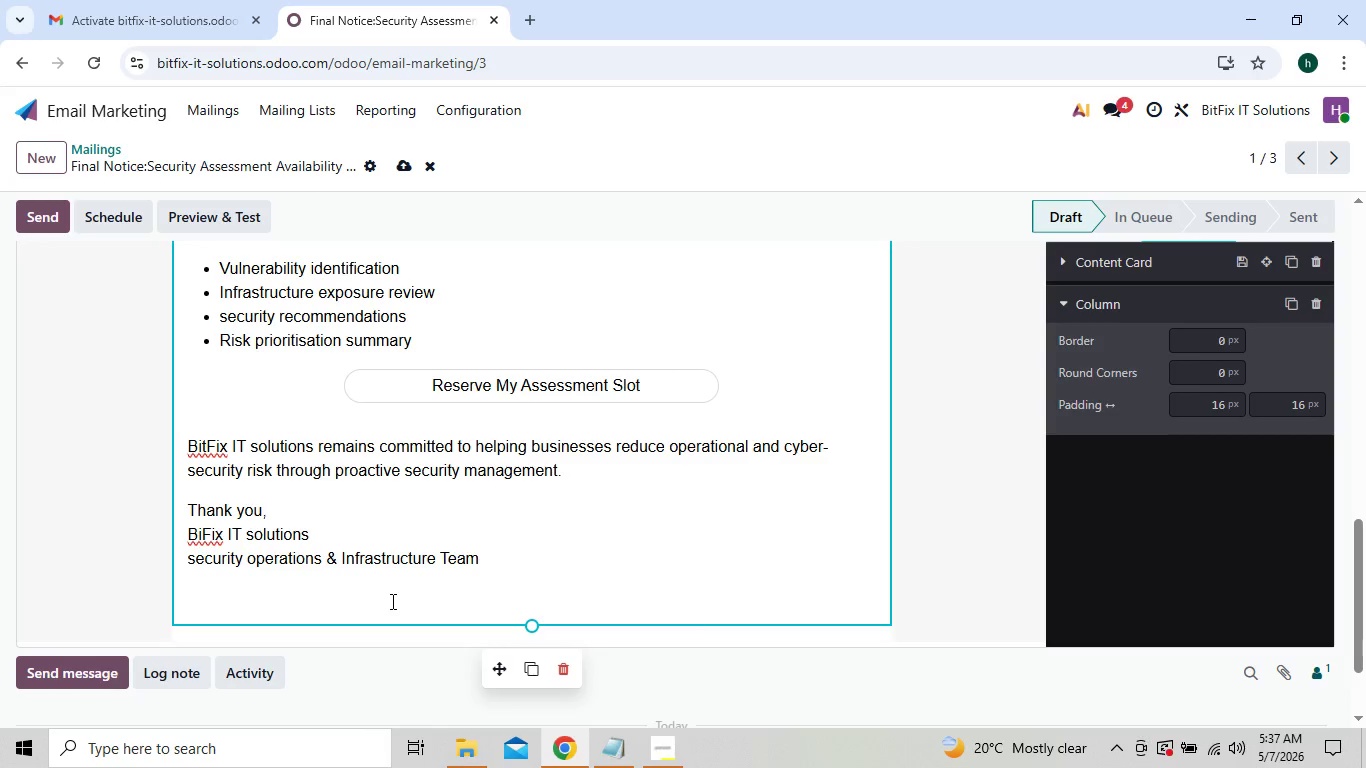 
key(Backspace)
 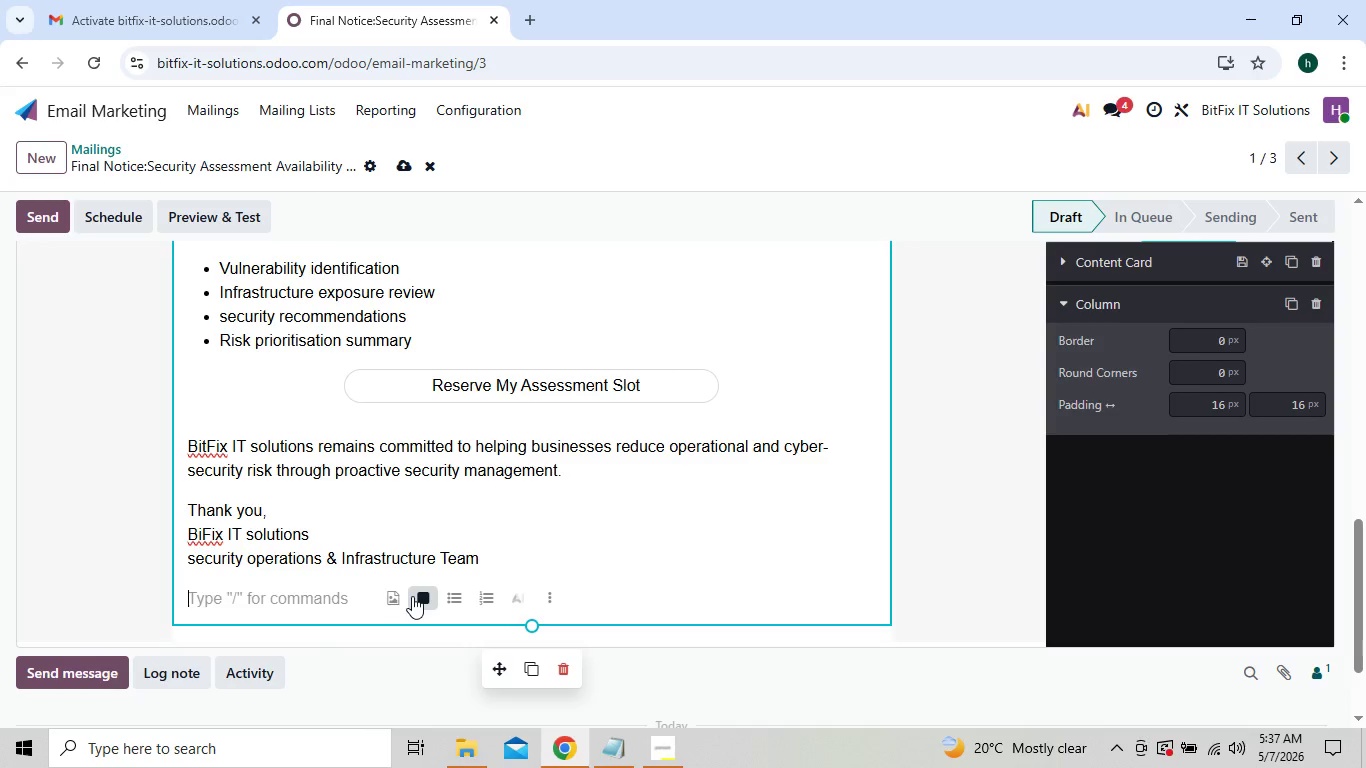 
key(Backspace)
 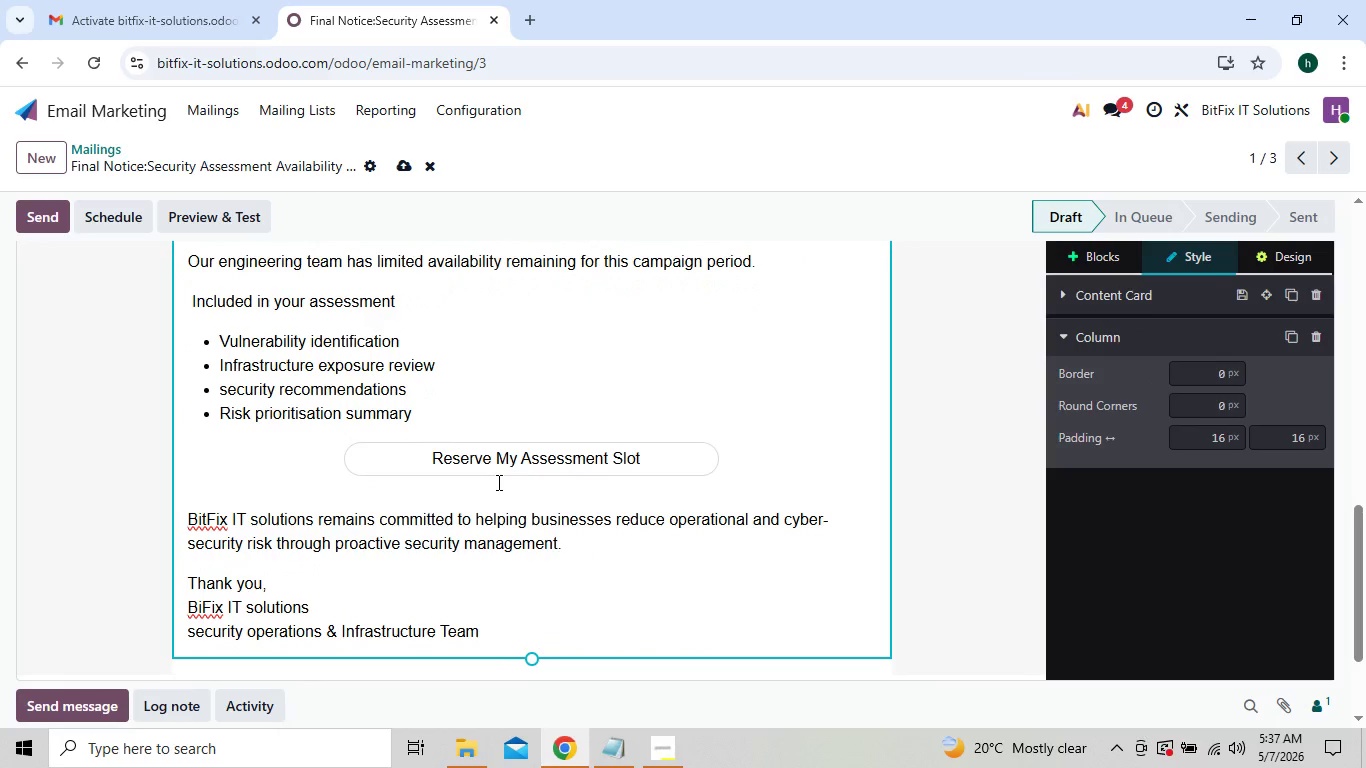 
wait(14.14)
 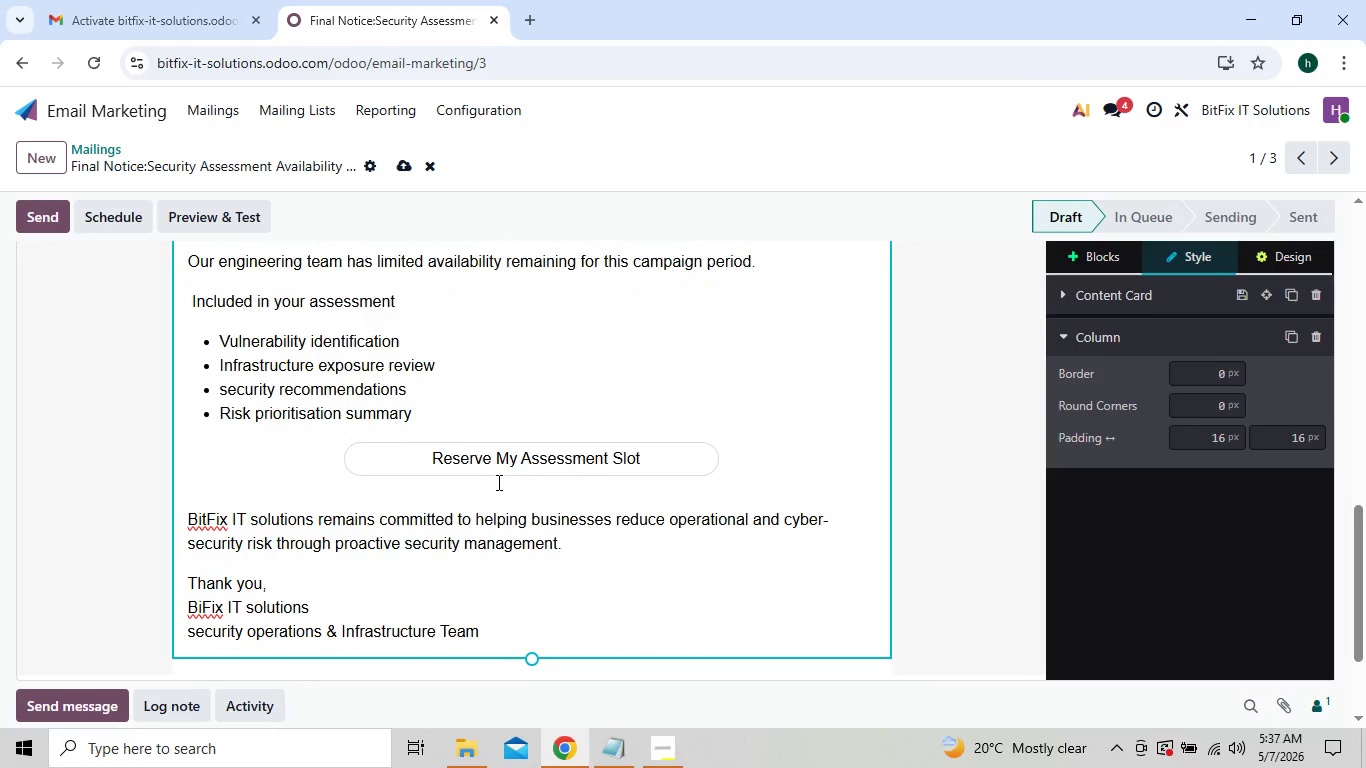 
left_click([933, 495])
 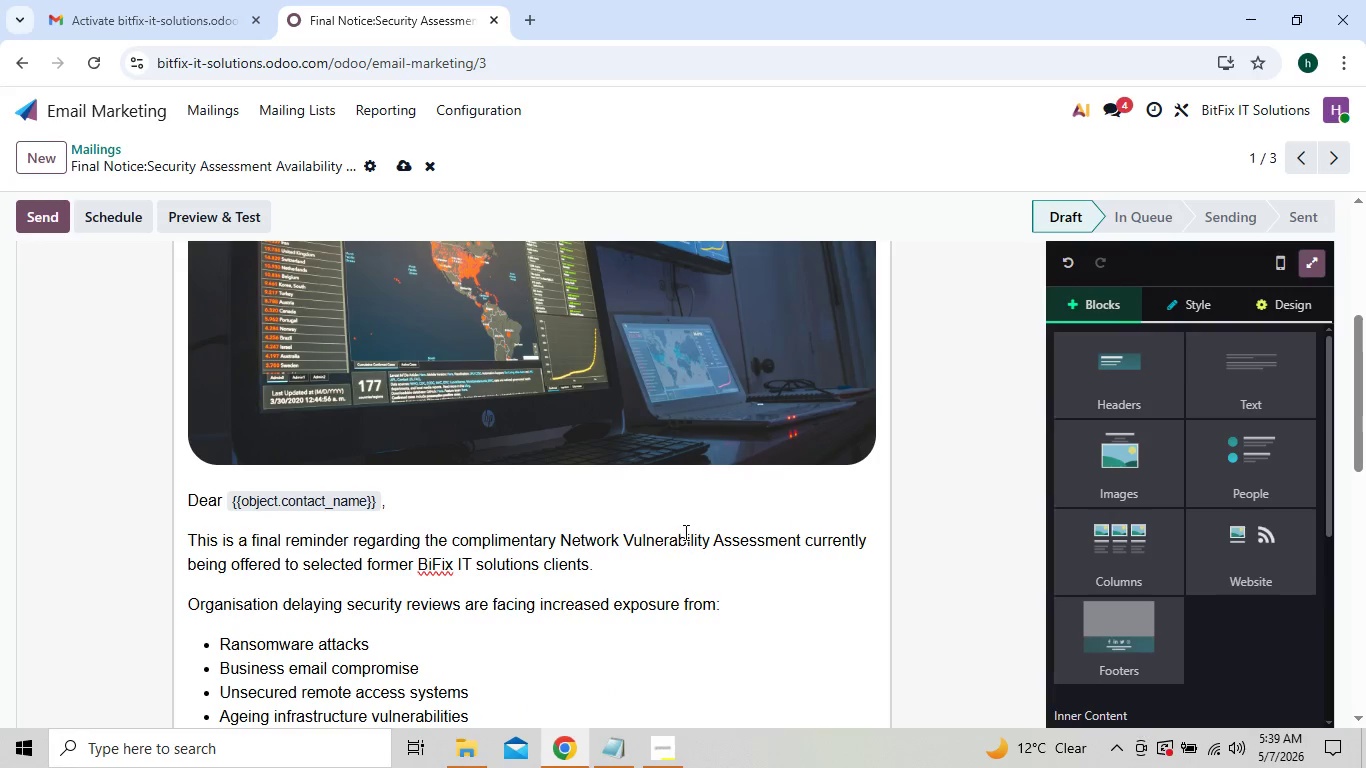 
wait(95.97)
 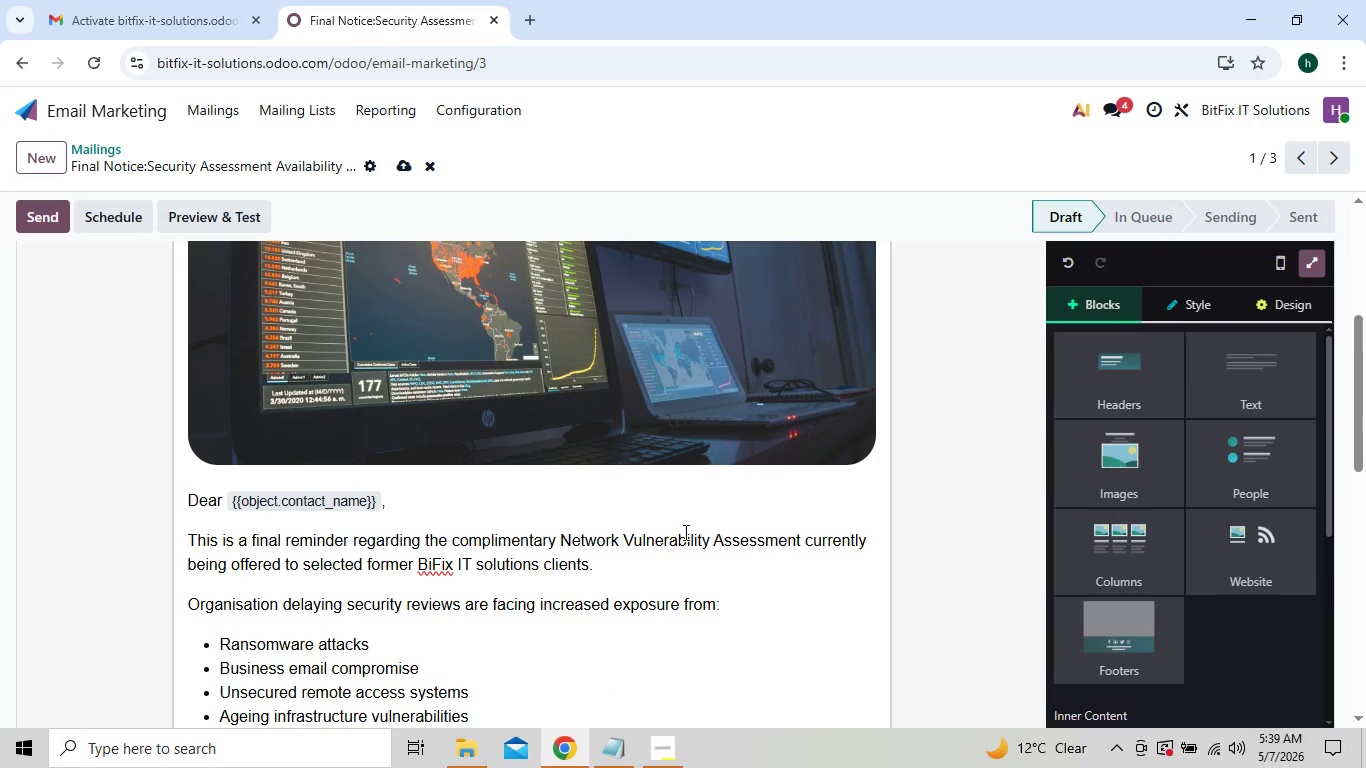 
left_click([219, 110])
 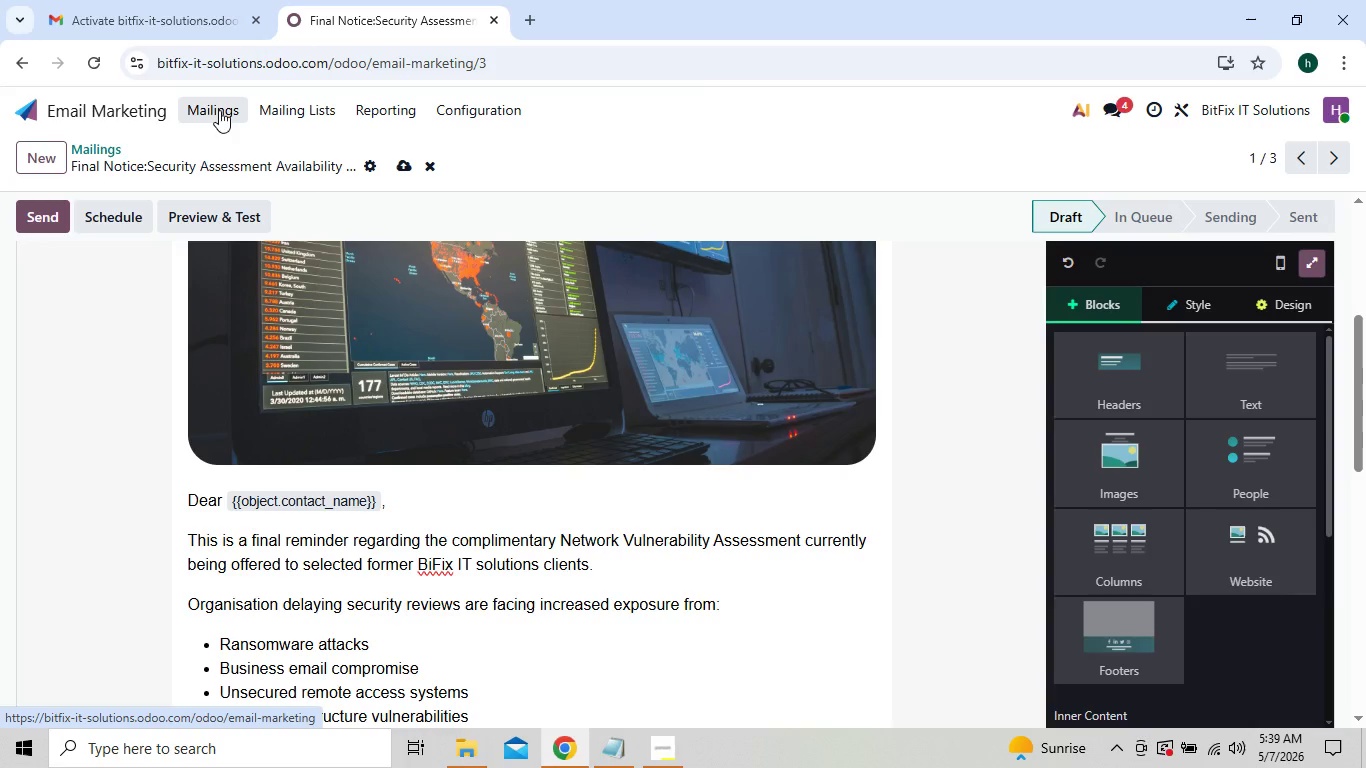 
wait(16.73)
 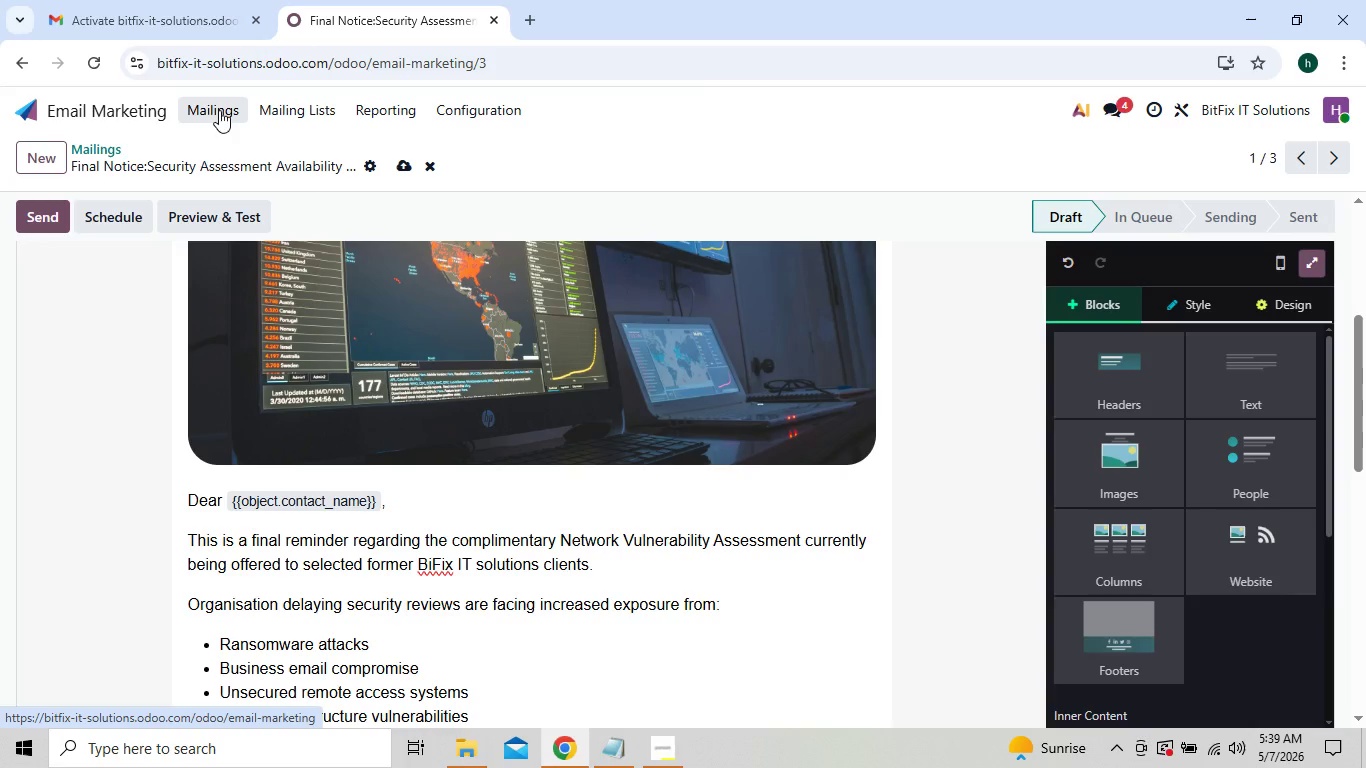 
left_click([340, 238])
 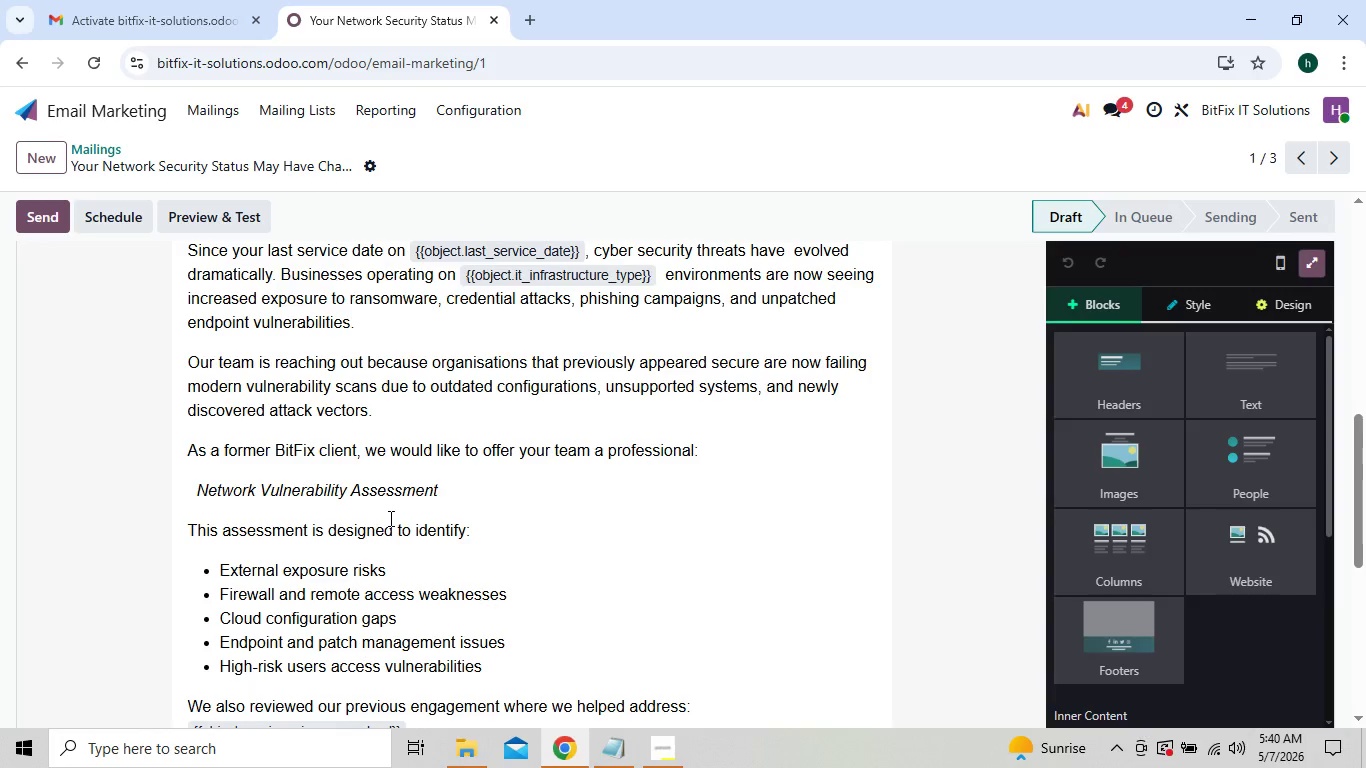 
wait(24.05)
 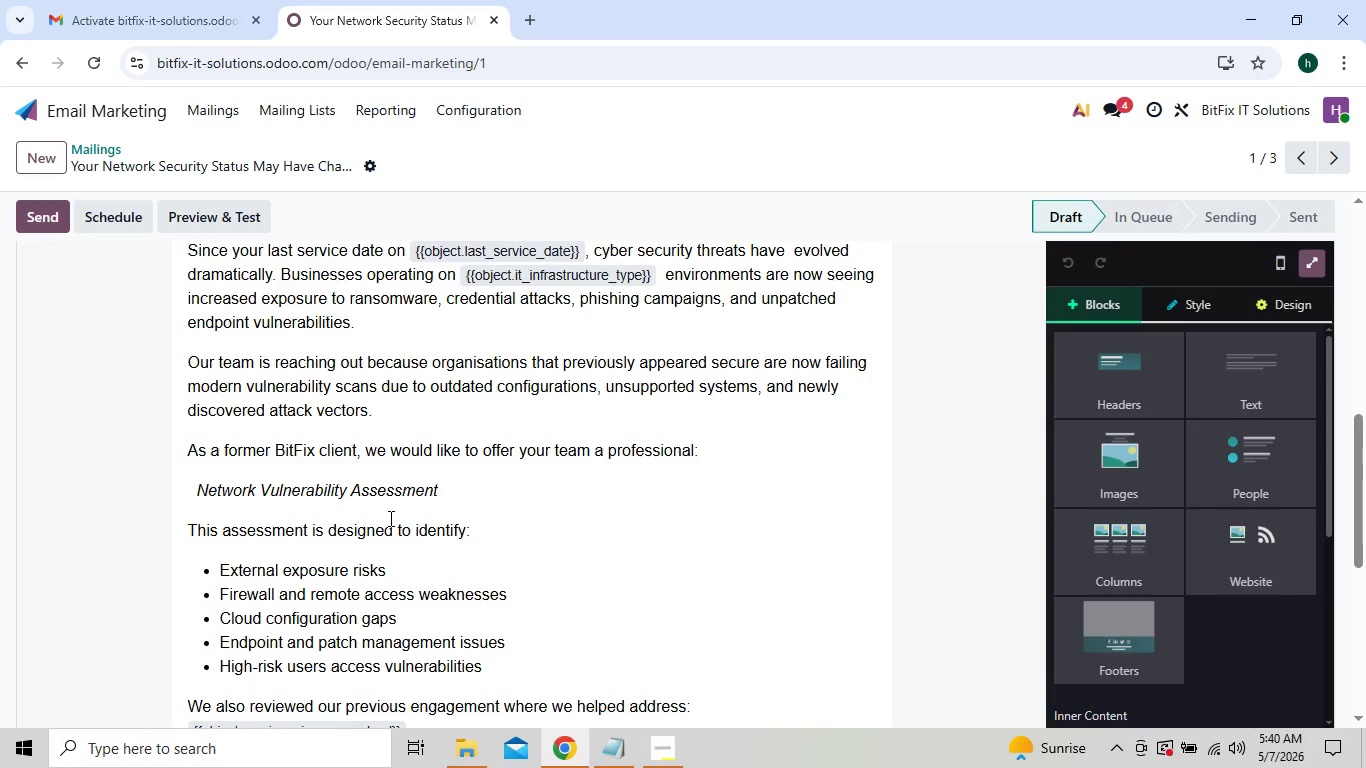 
left_click([961, 507])
 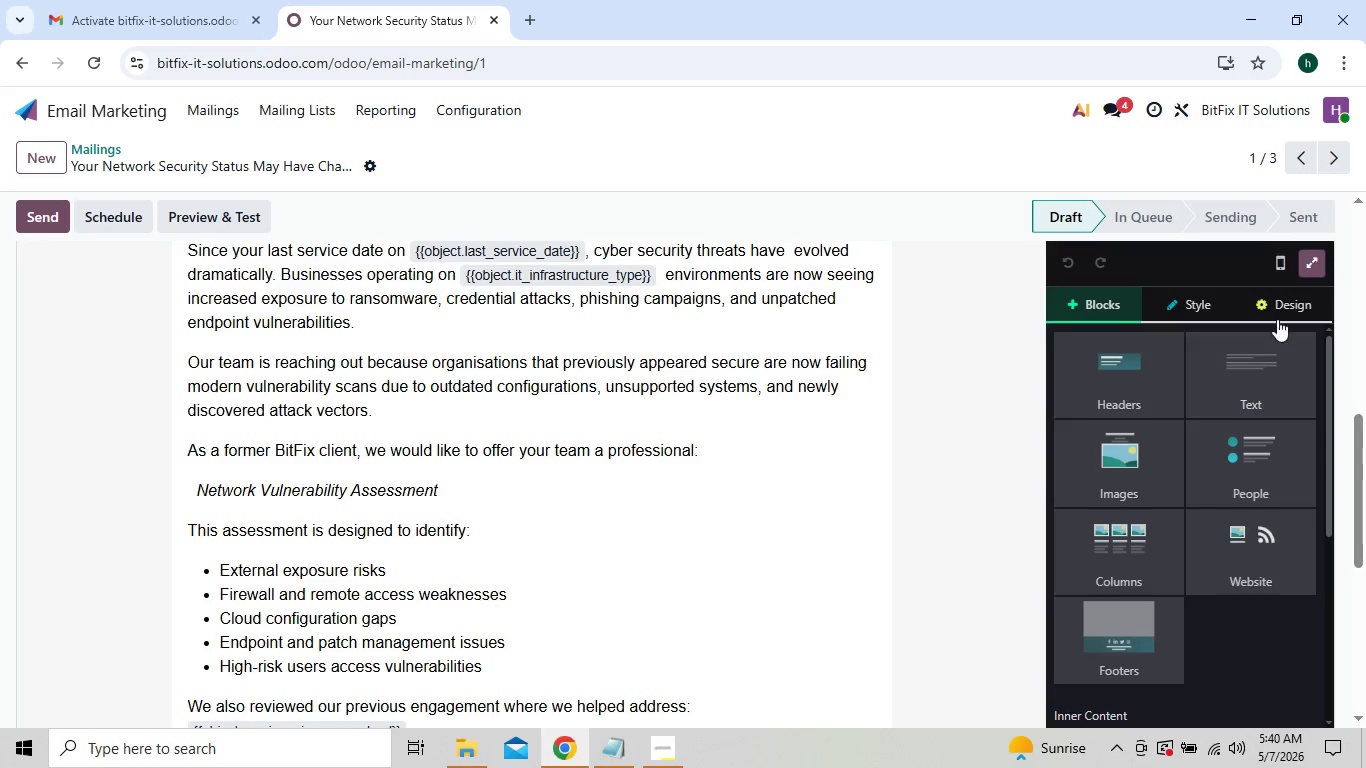 
left_click([1277, 316])
 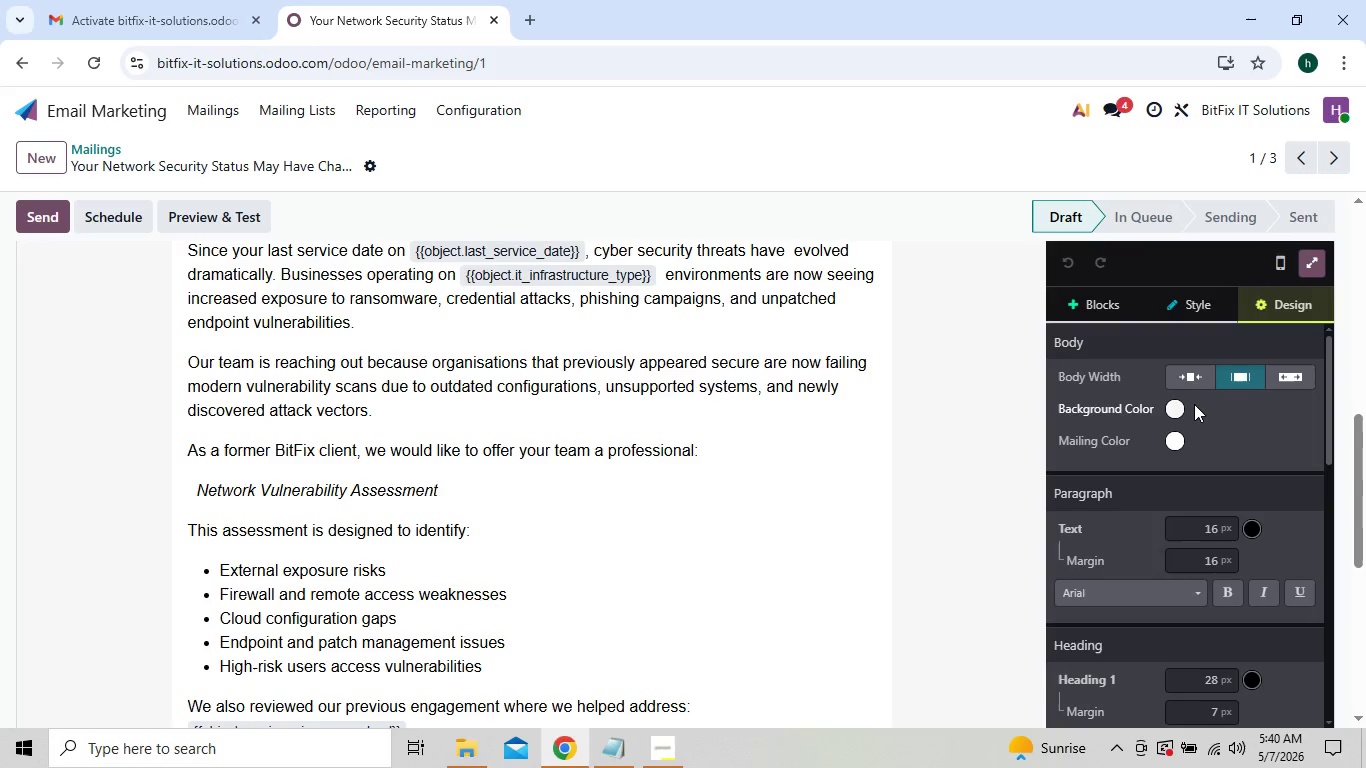 
left_click([1176, 411])
 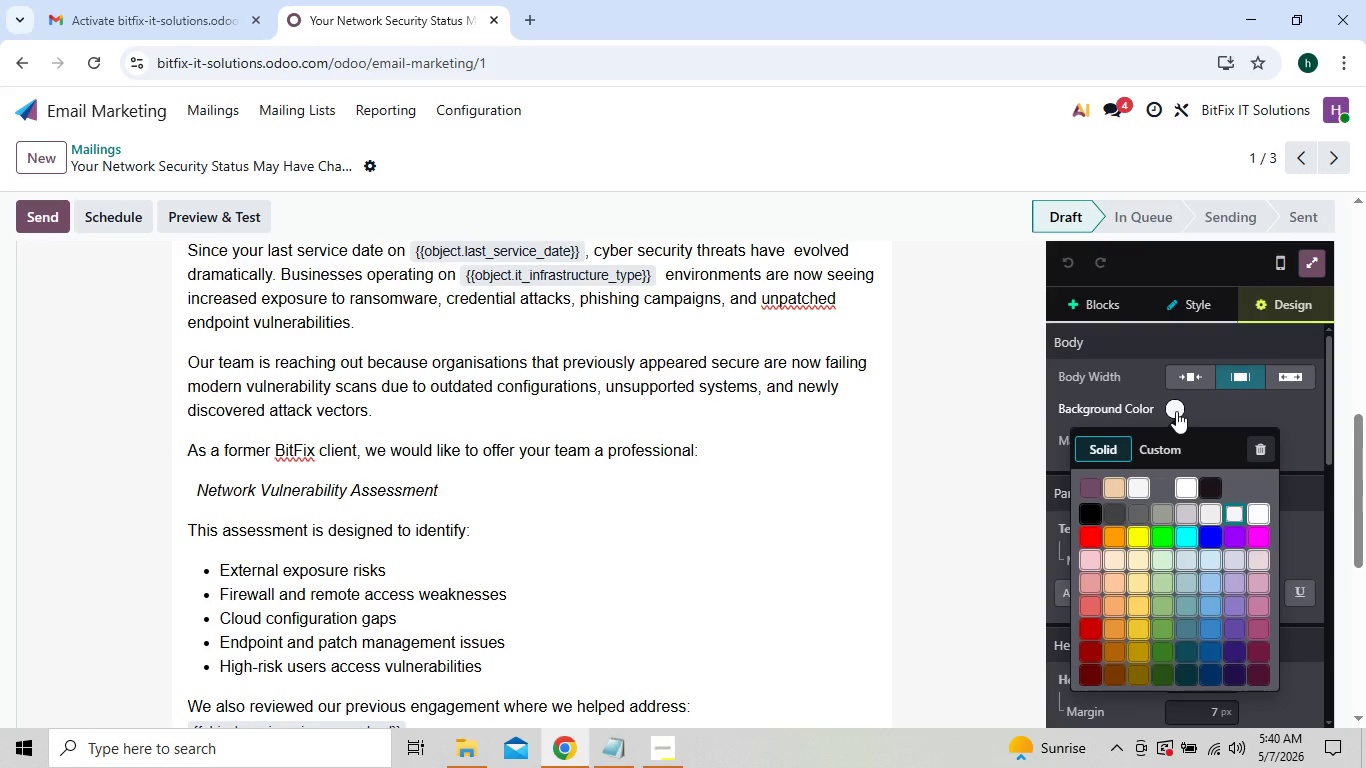 
left_click([1165, 439])
 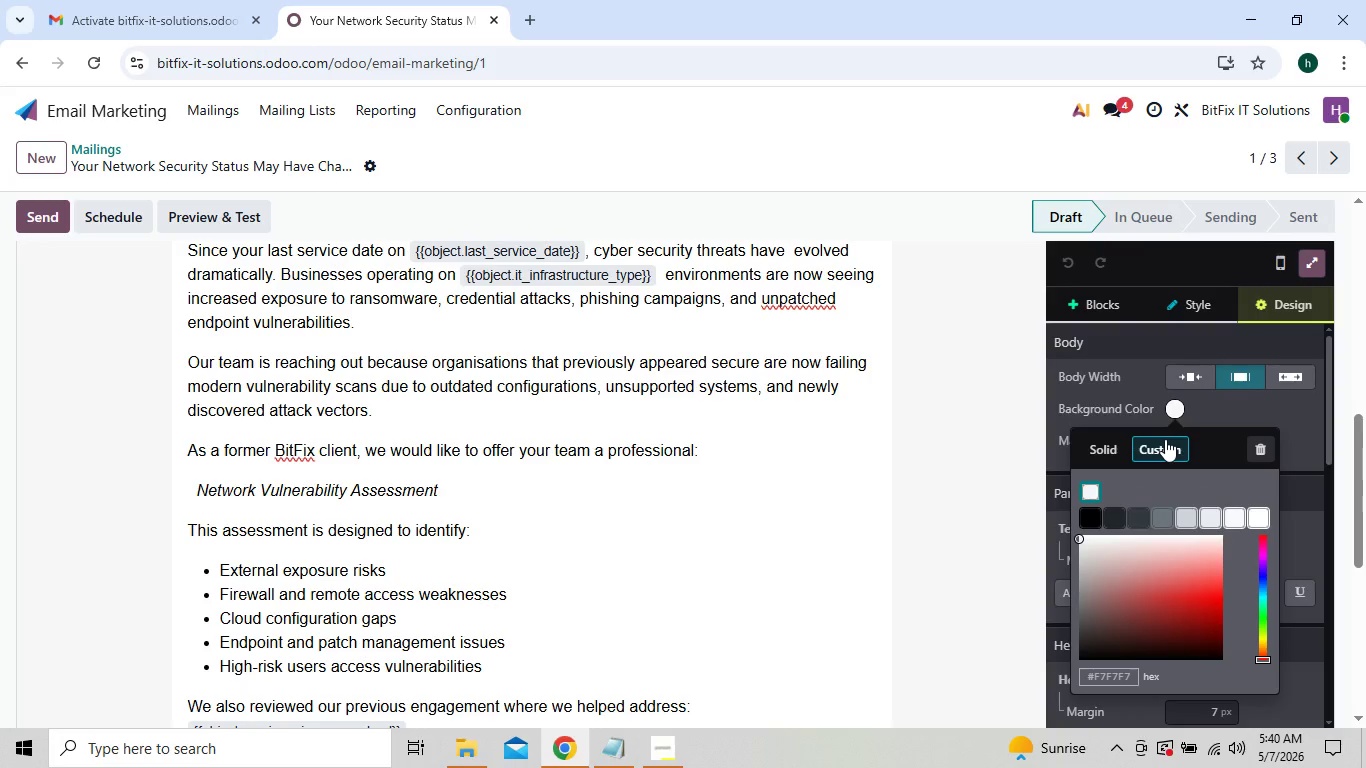 
wait(10.94)
 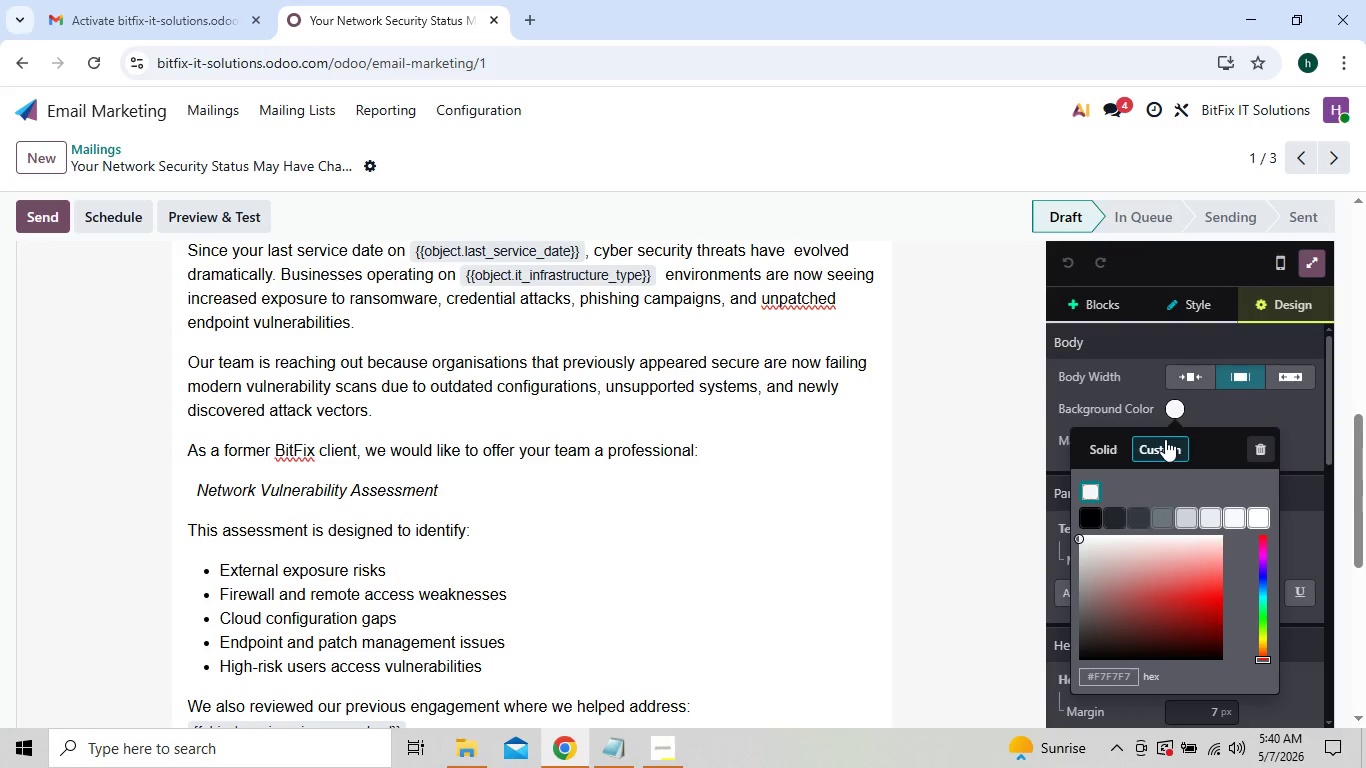 
type(ob)
 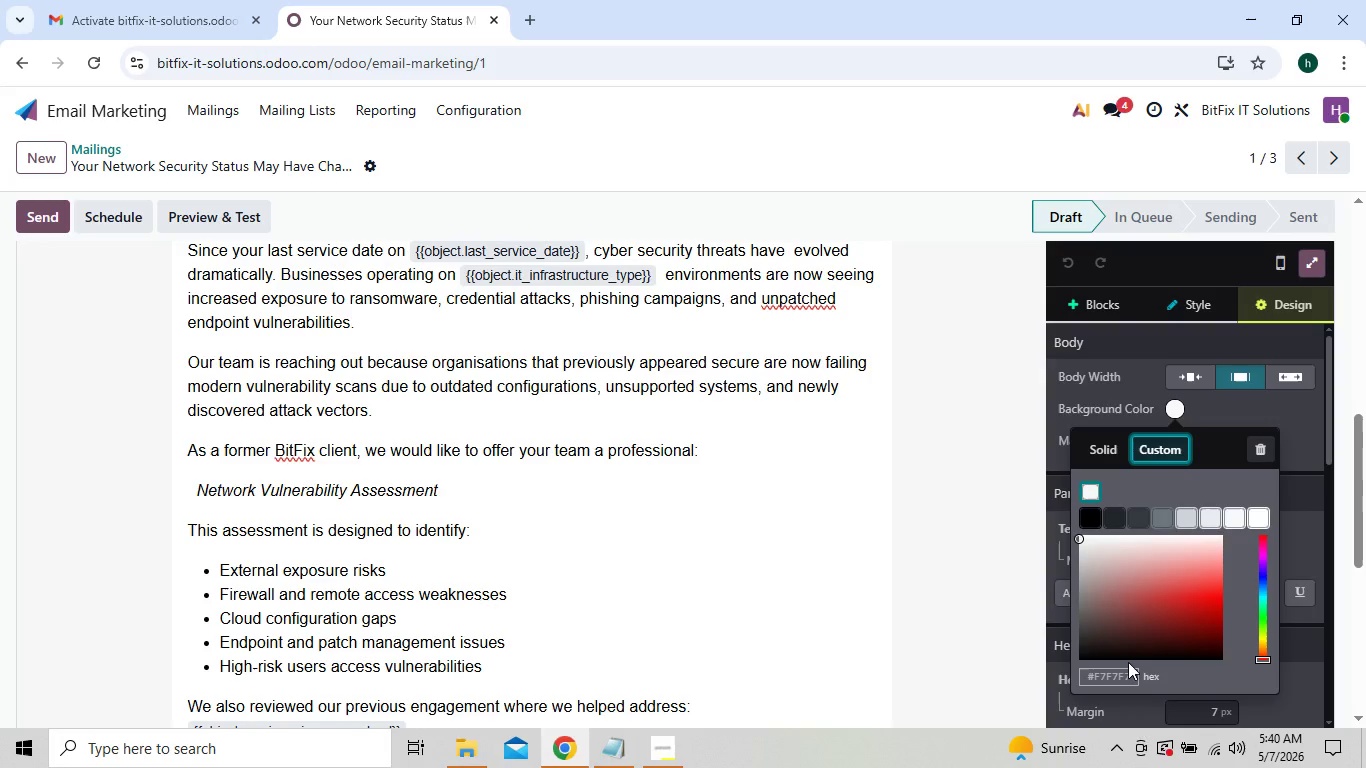 
left_click([1123, 673])
 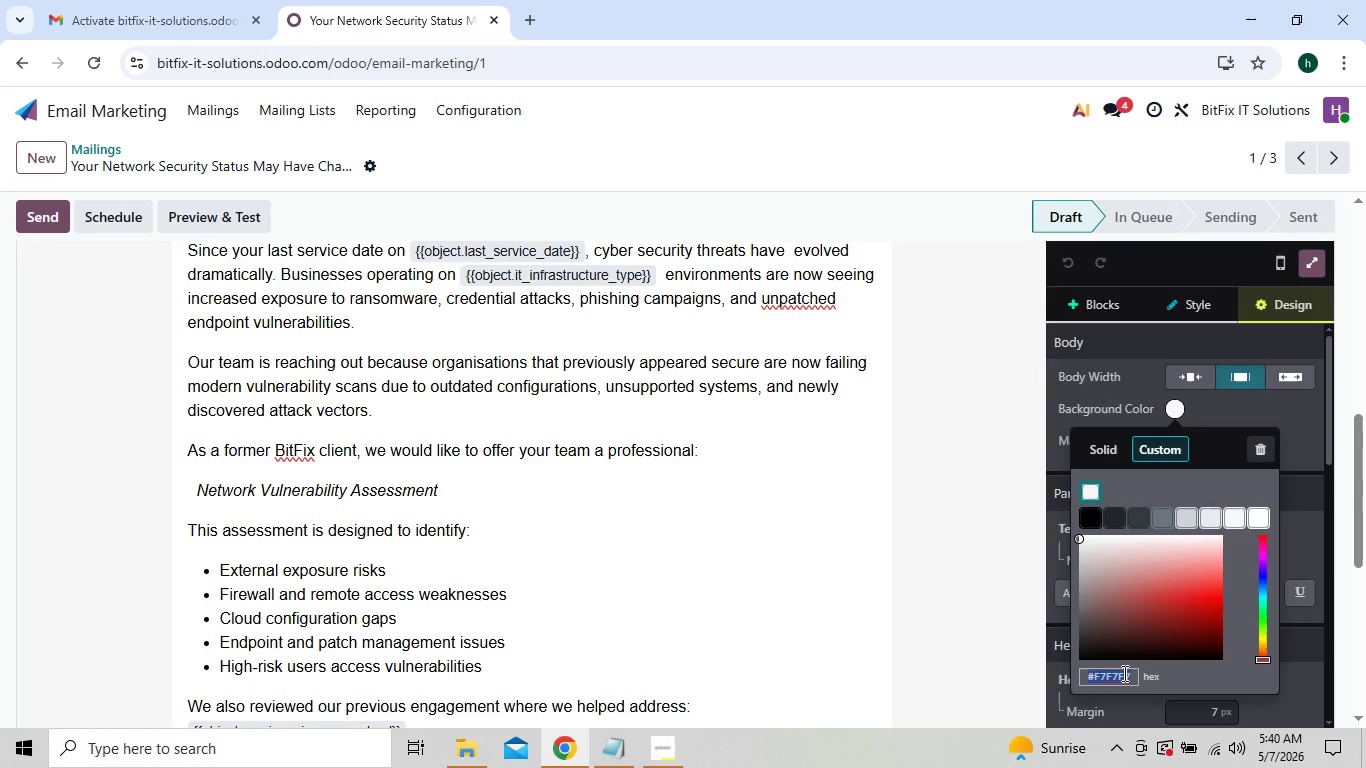 
type(0b)
 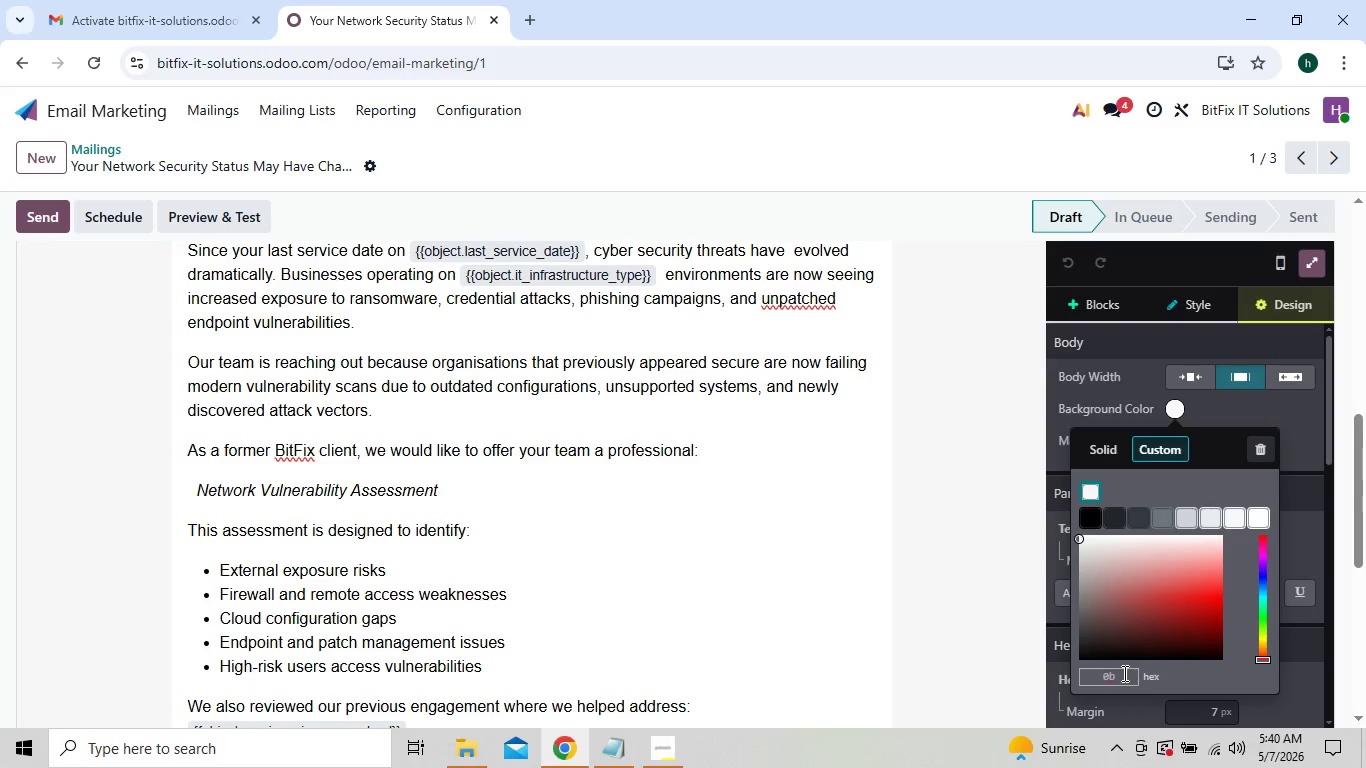 
wait(5.05)
 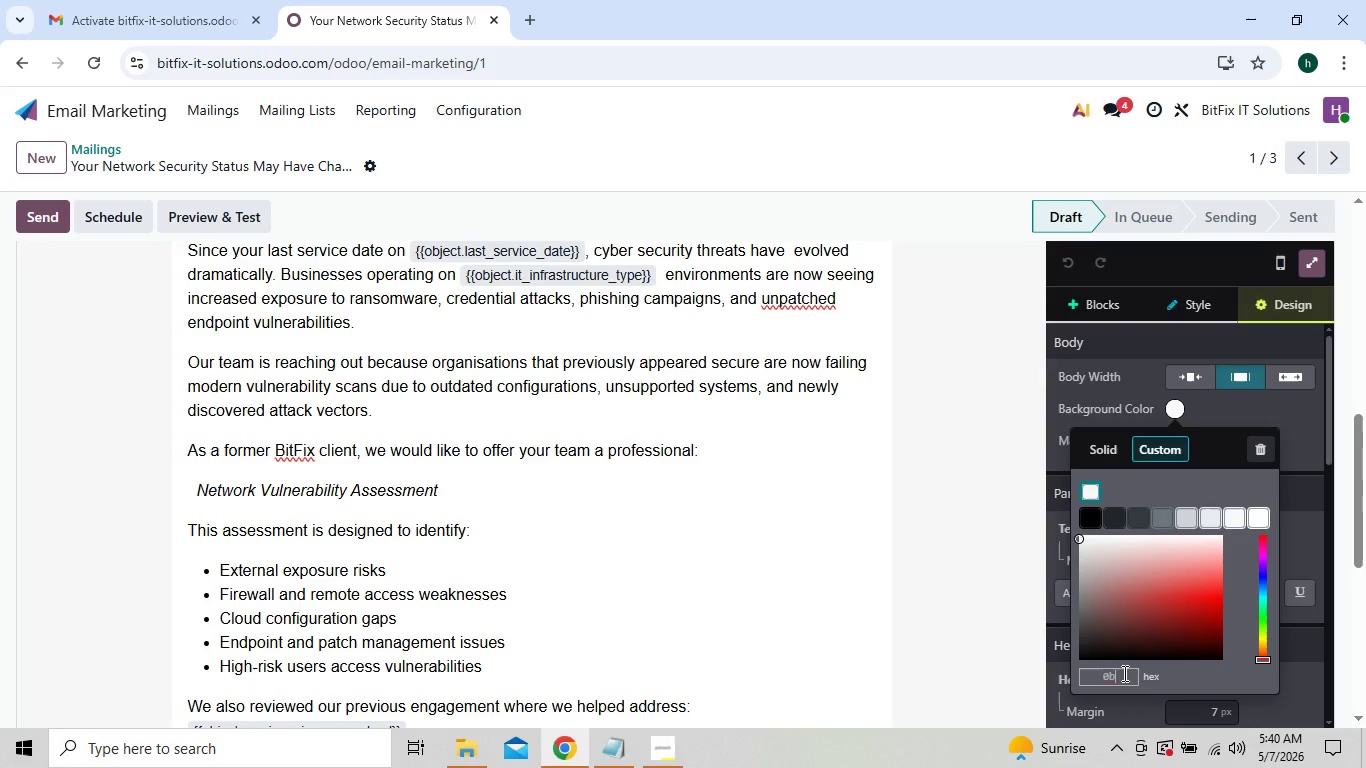 
type(1120)
 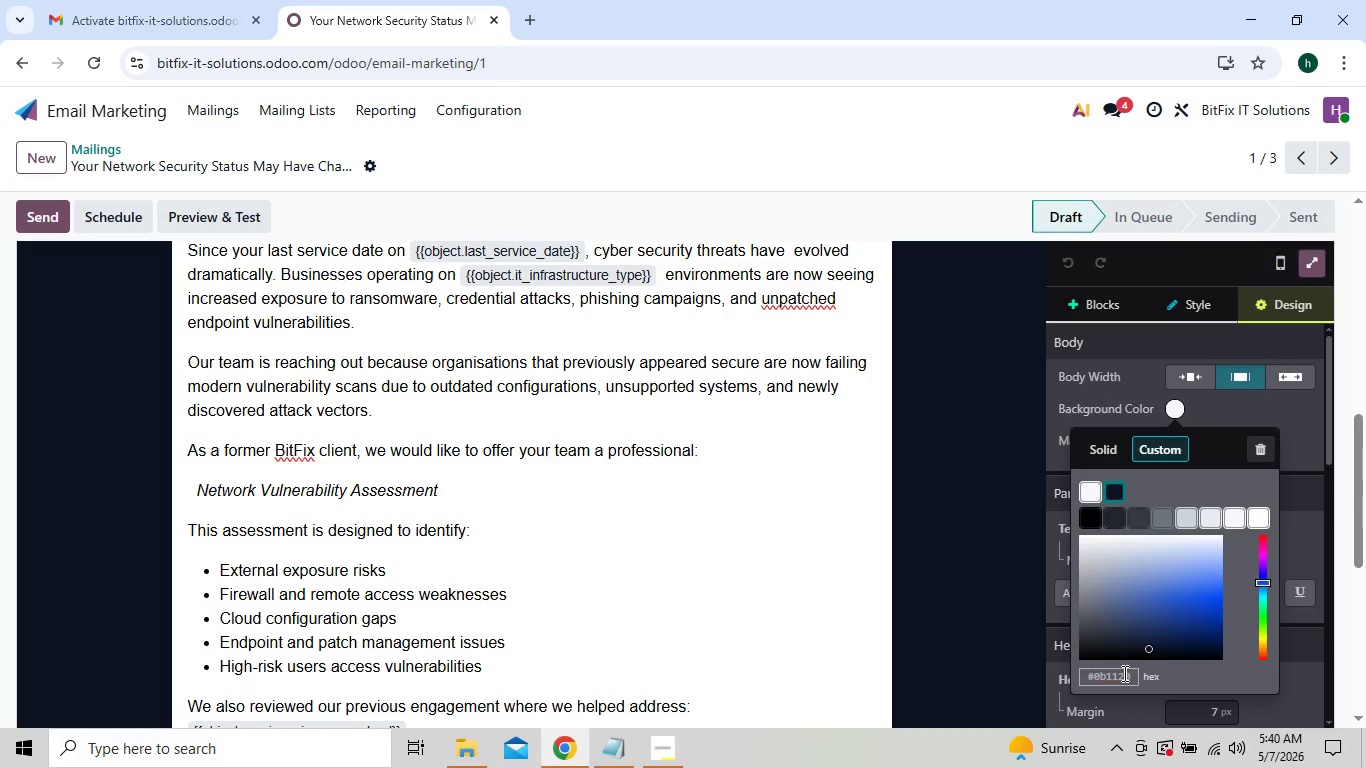 
wait(6.47)
 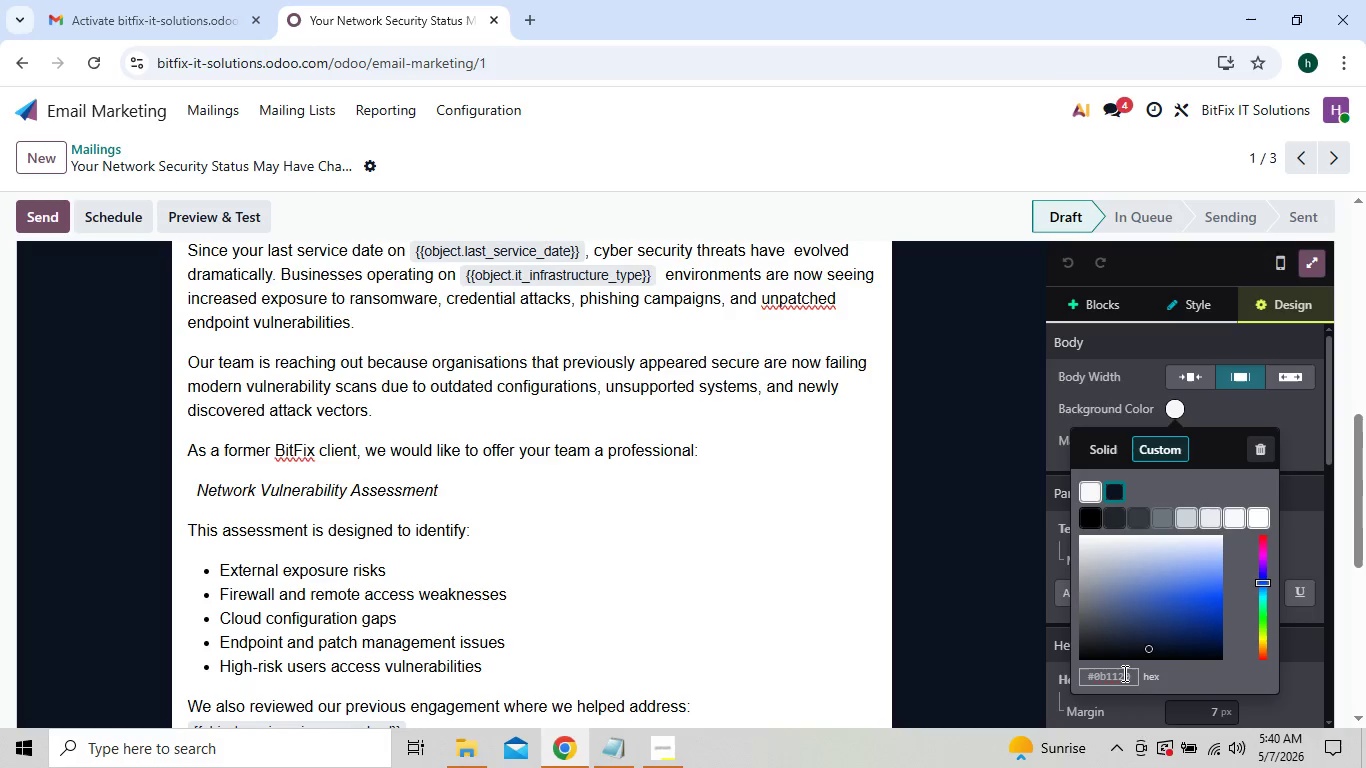 
key(Backspace)
 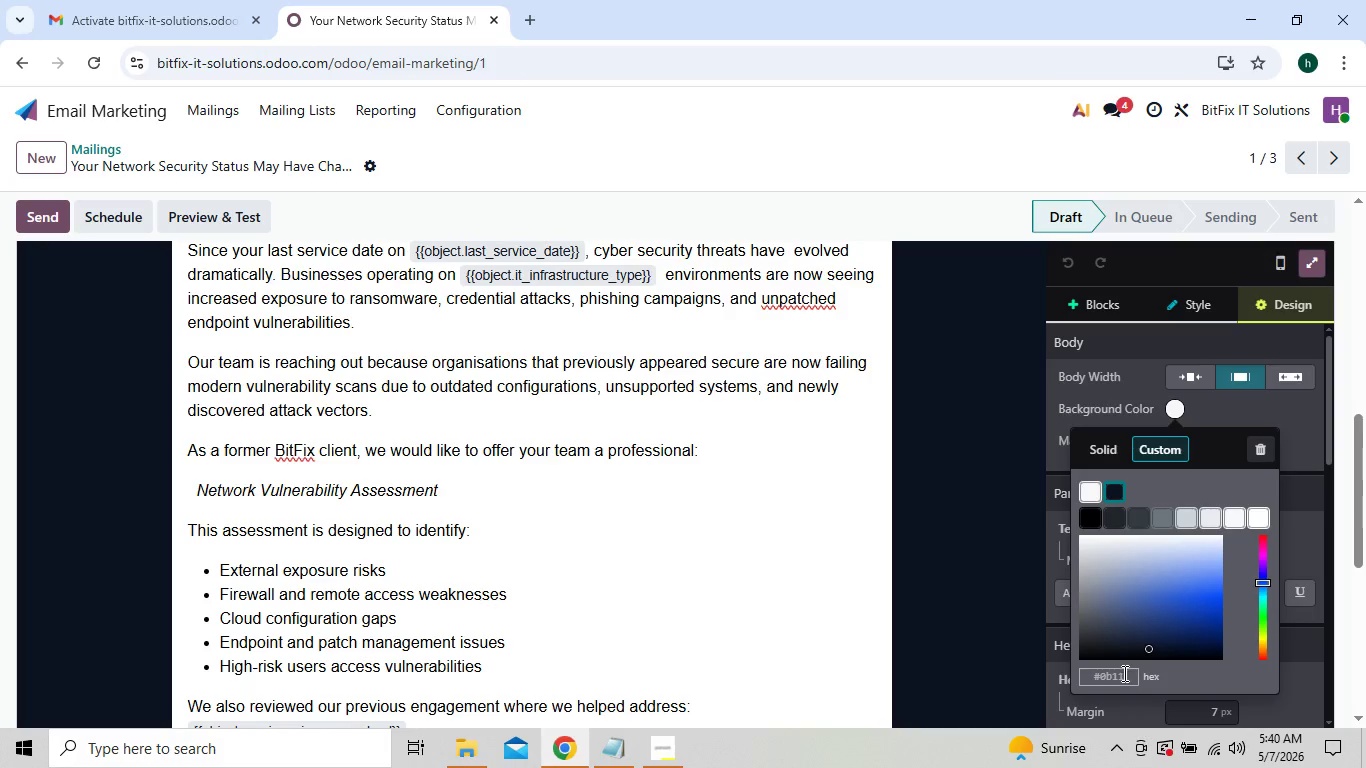 
key(Backspace)
 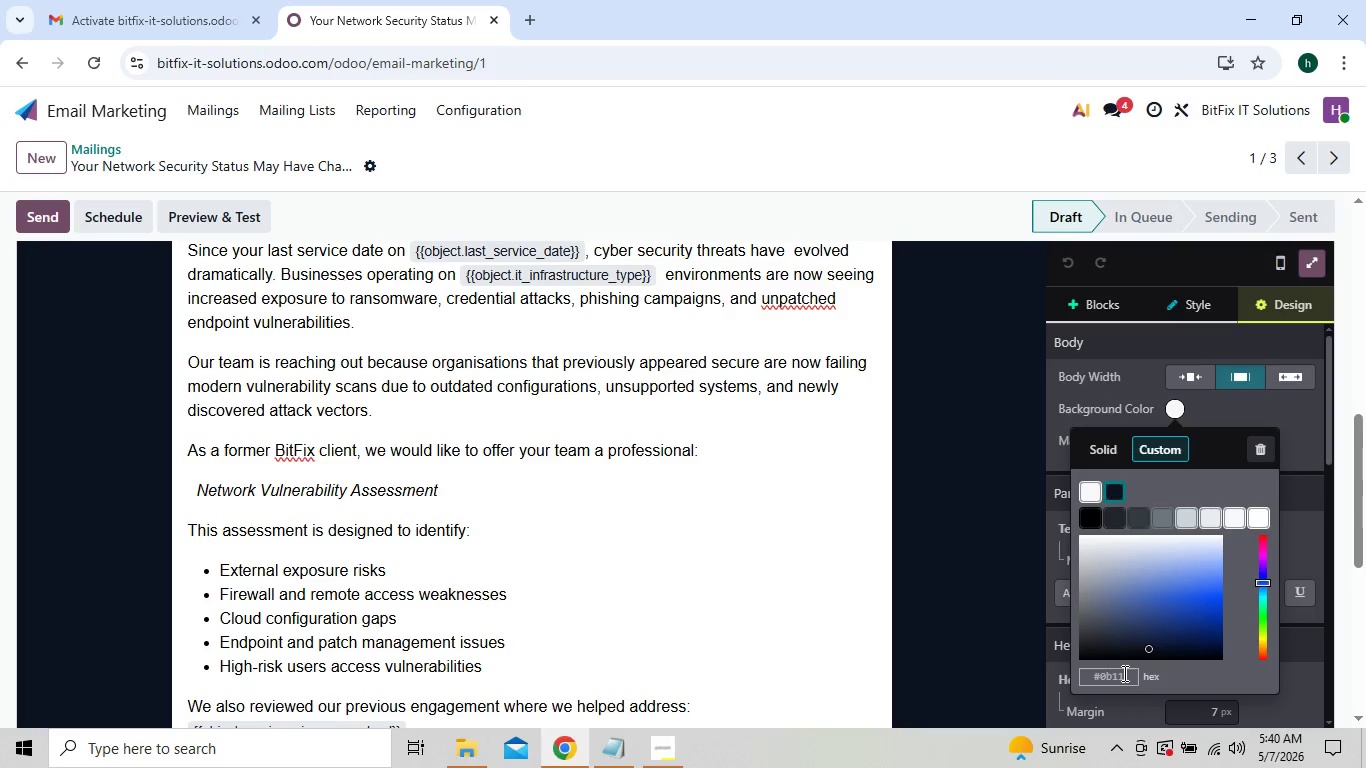 
key(Backspace)
 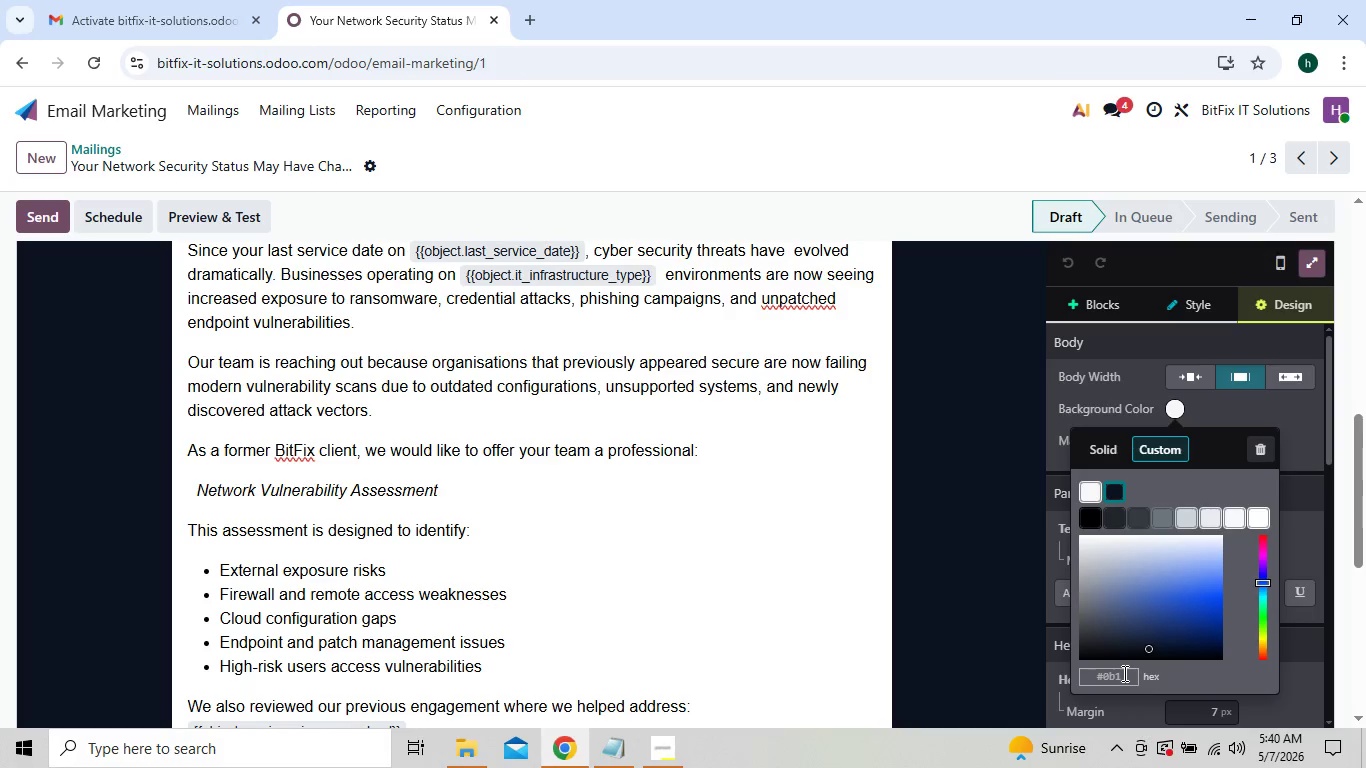 
key(Backspace)
 